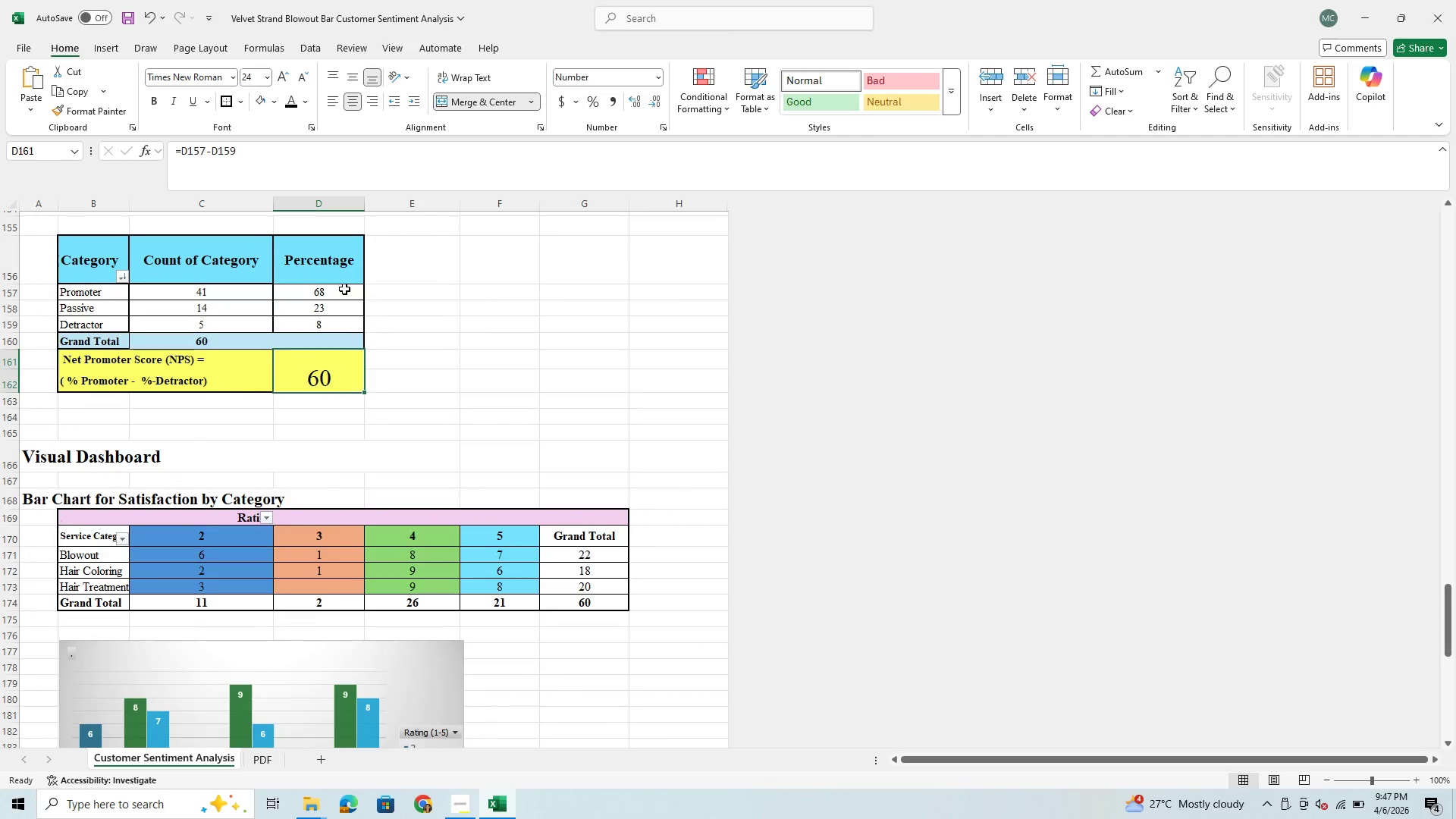 
scroll: coordinate [344, 289], scroll_direction: down, amount: 1.0
 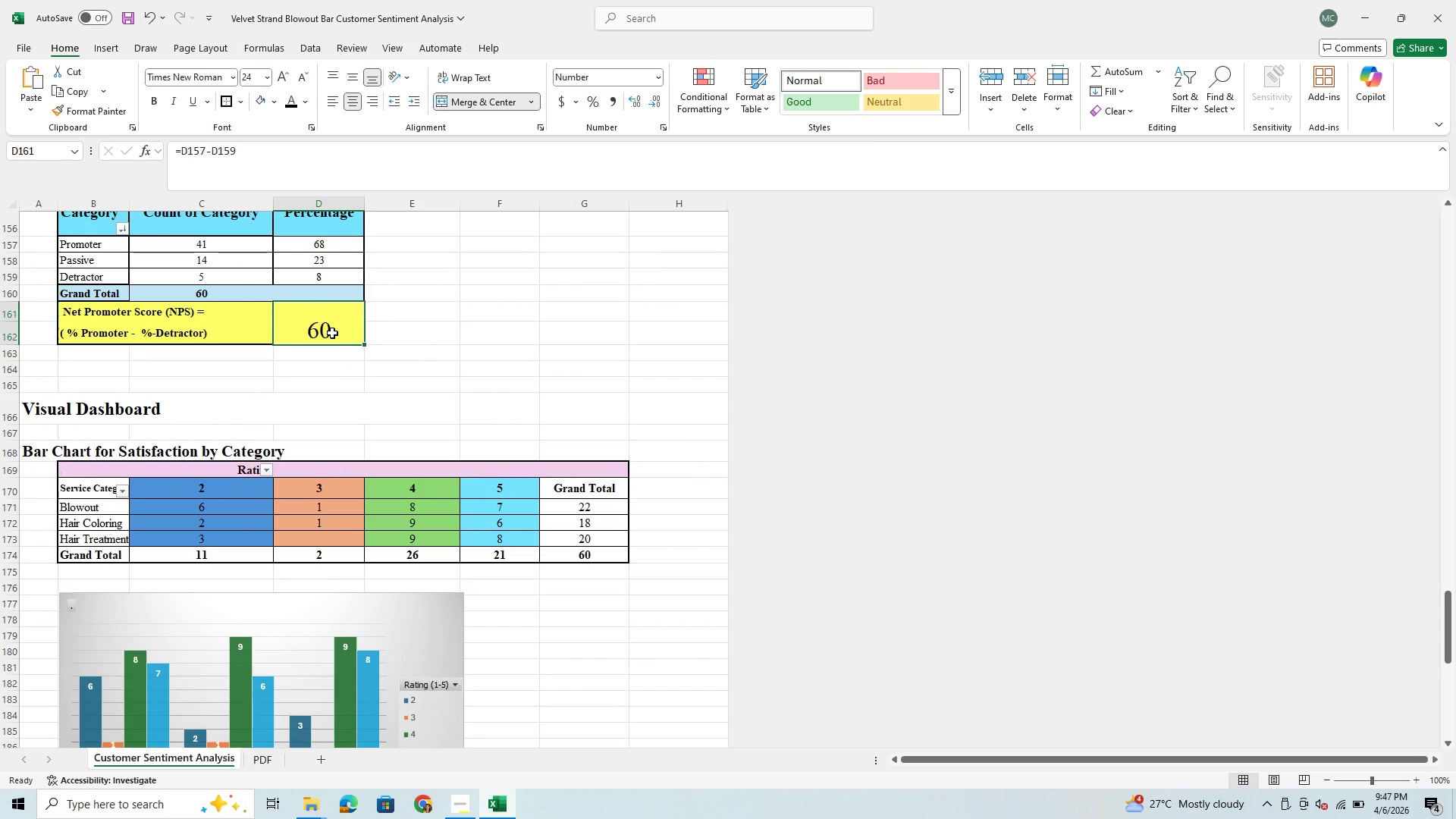 
scroll: coordinate [332, 333], scroll_direction: up, amount: 1.0
 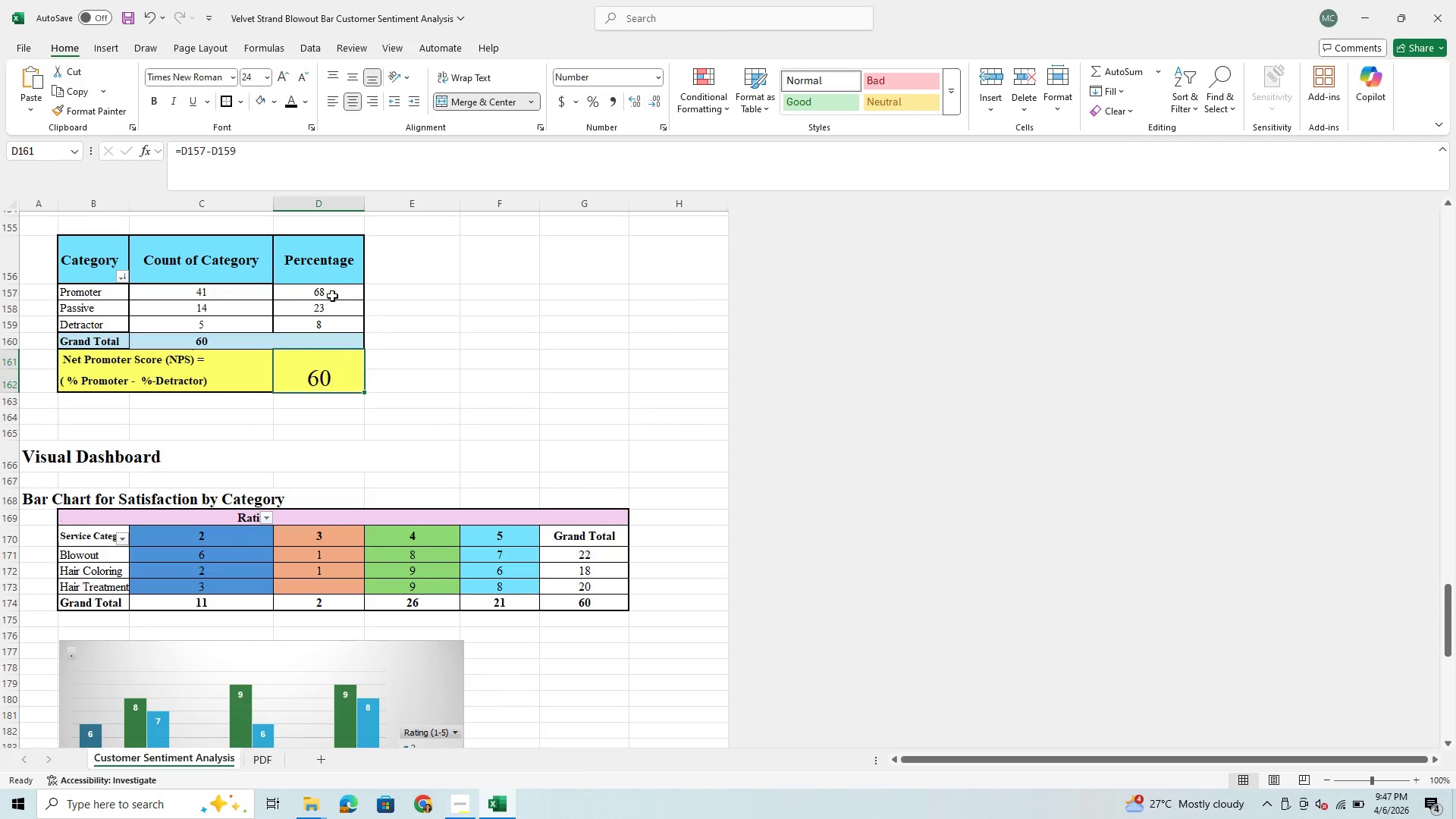 
left_click([334, 290])
 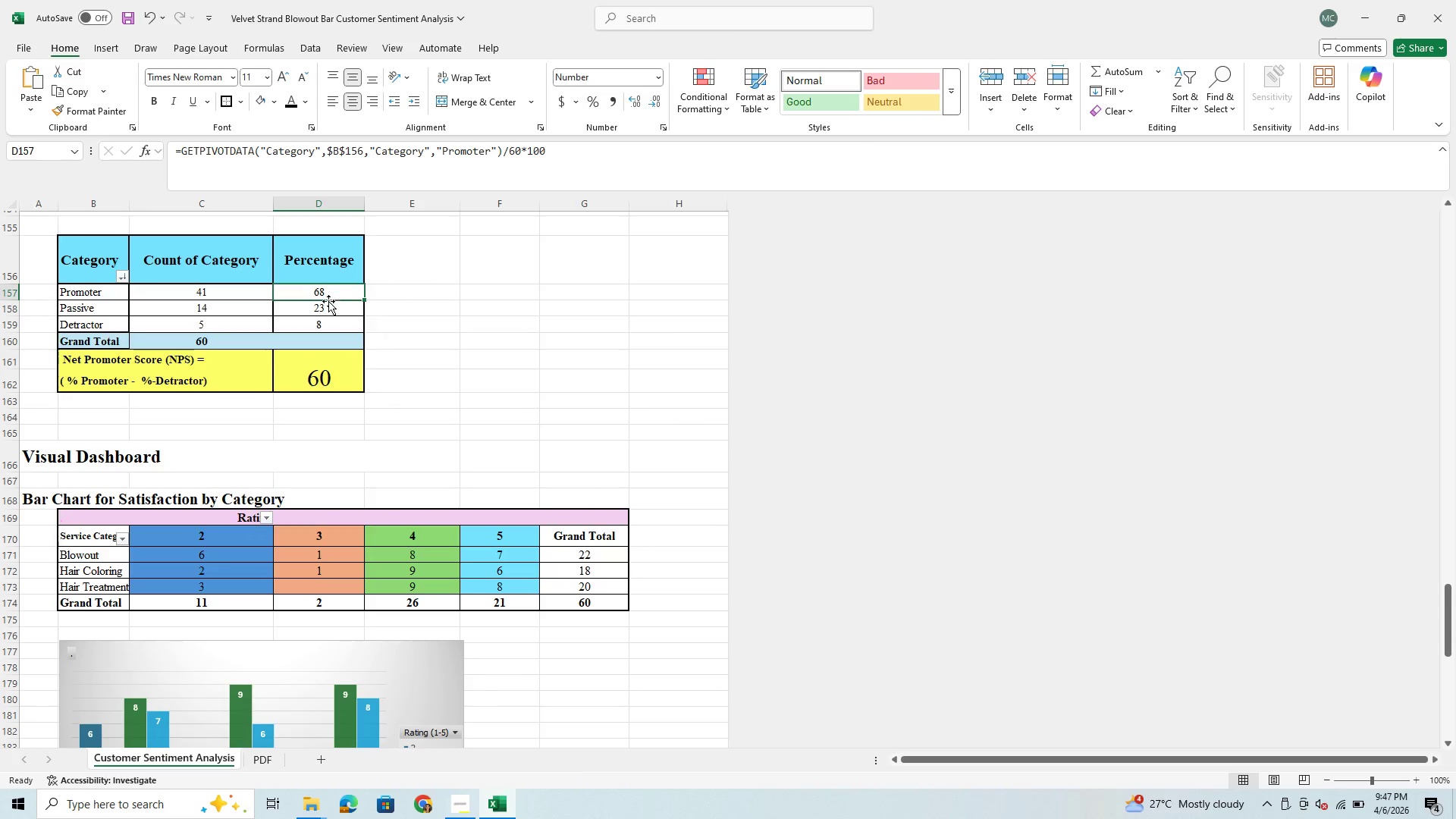 
left_click([326, 305])
 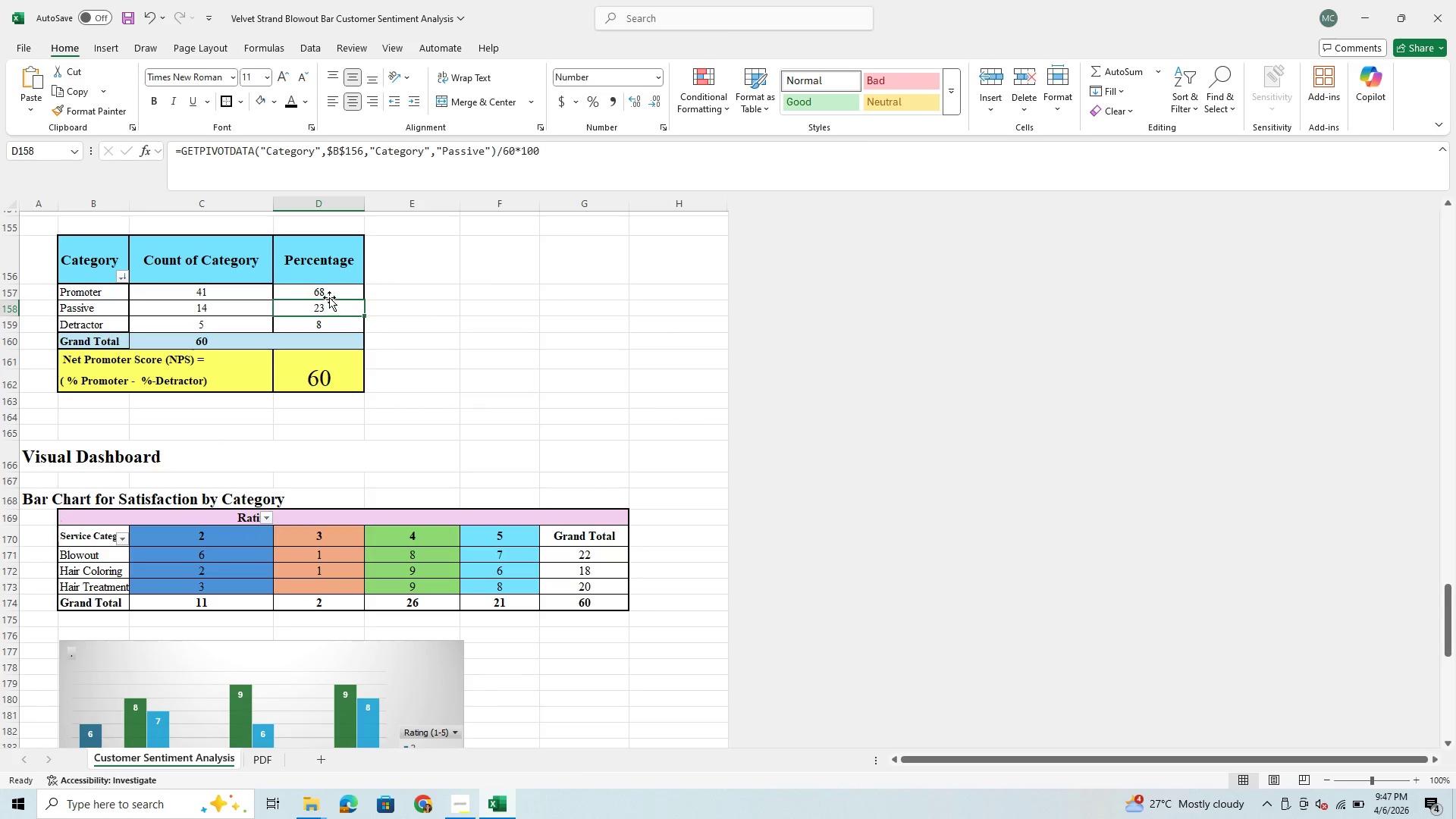 
left_click([330, 294])
 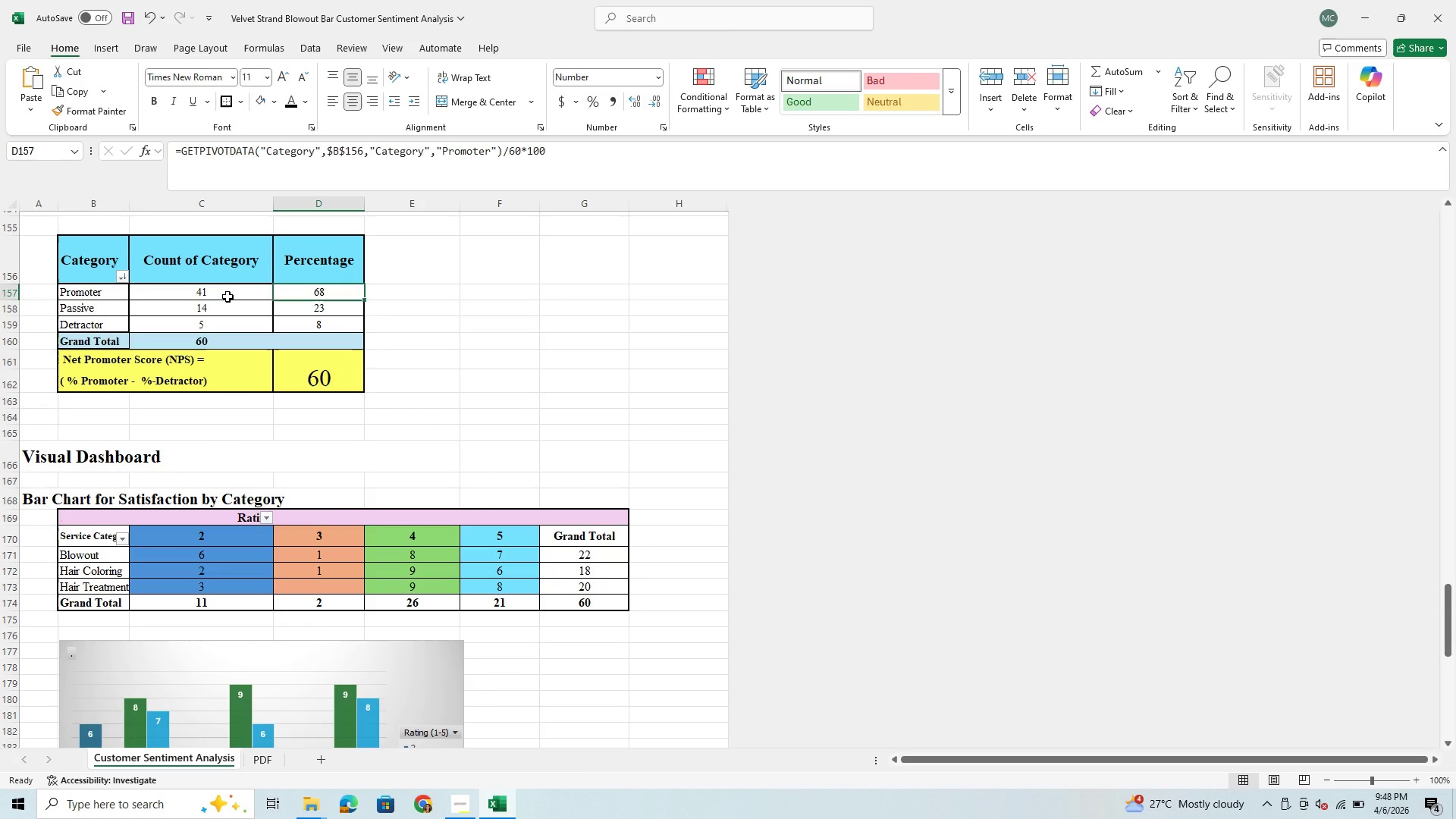 
left_click([229, 295])
 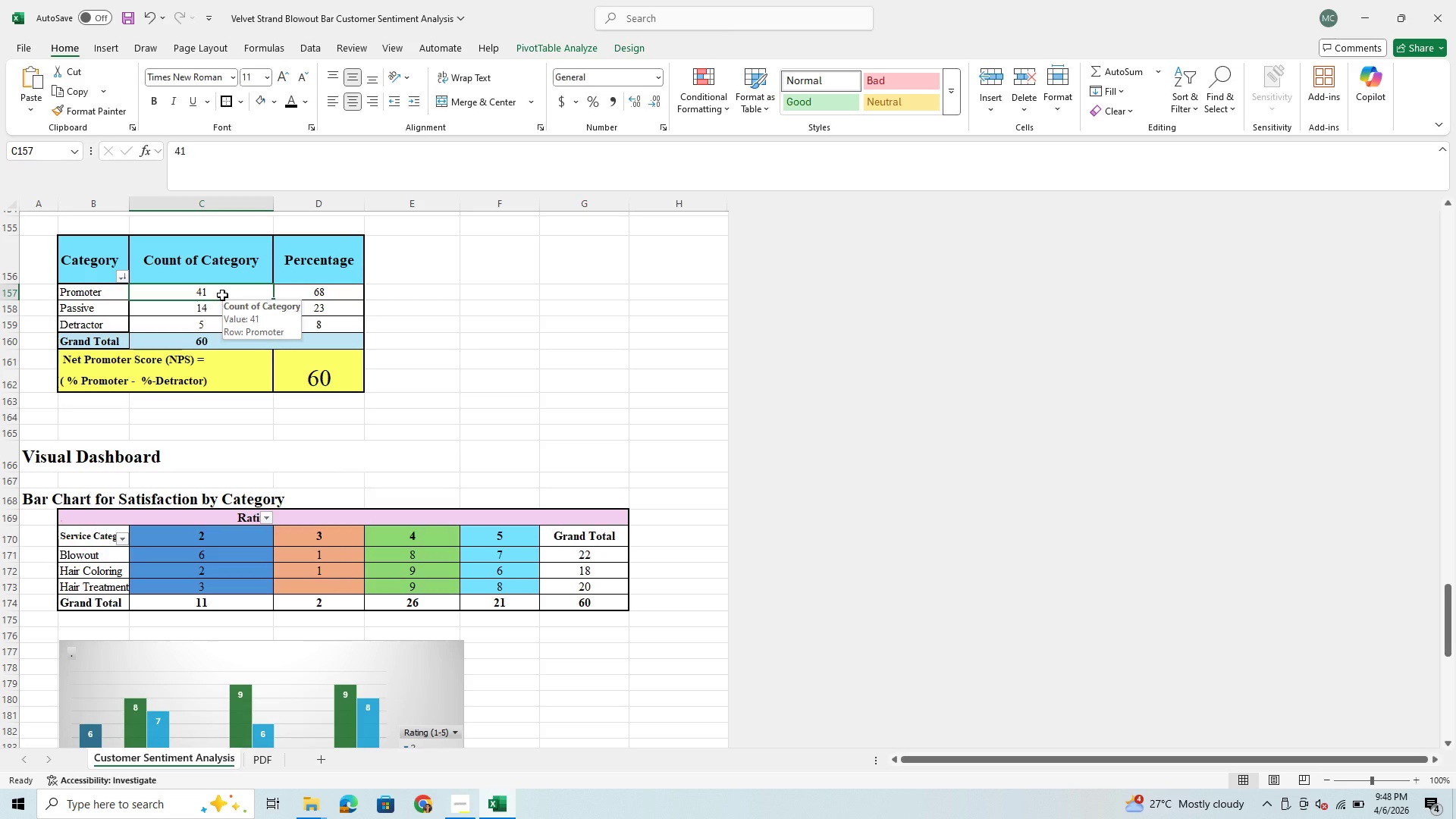 
type(42)
 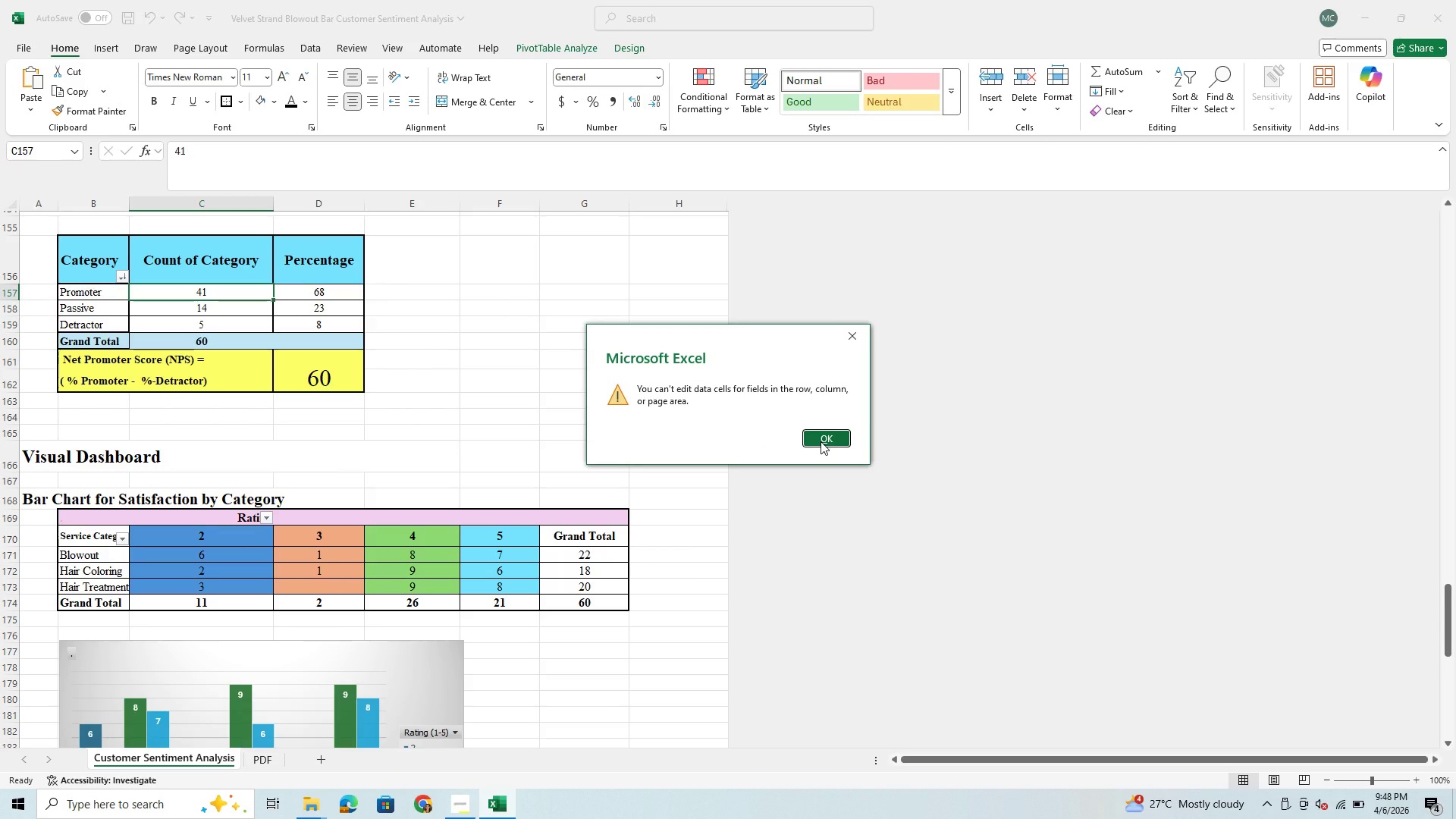 
wait(7.48)
 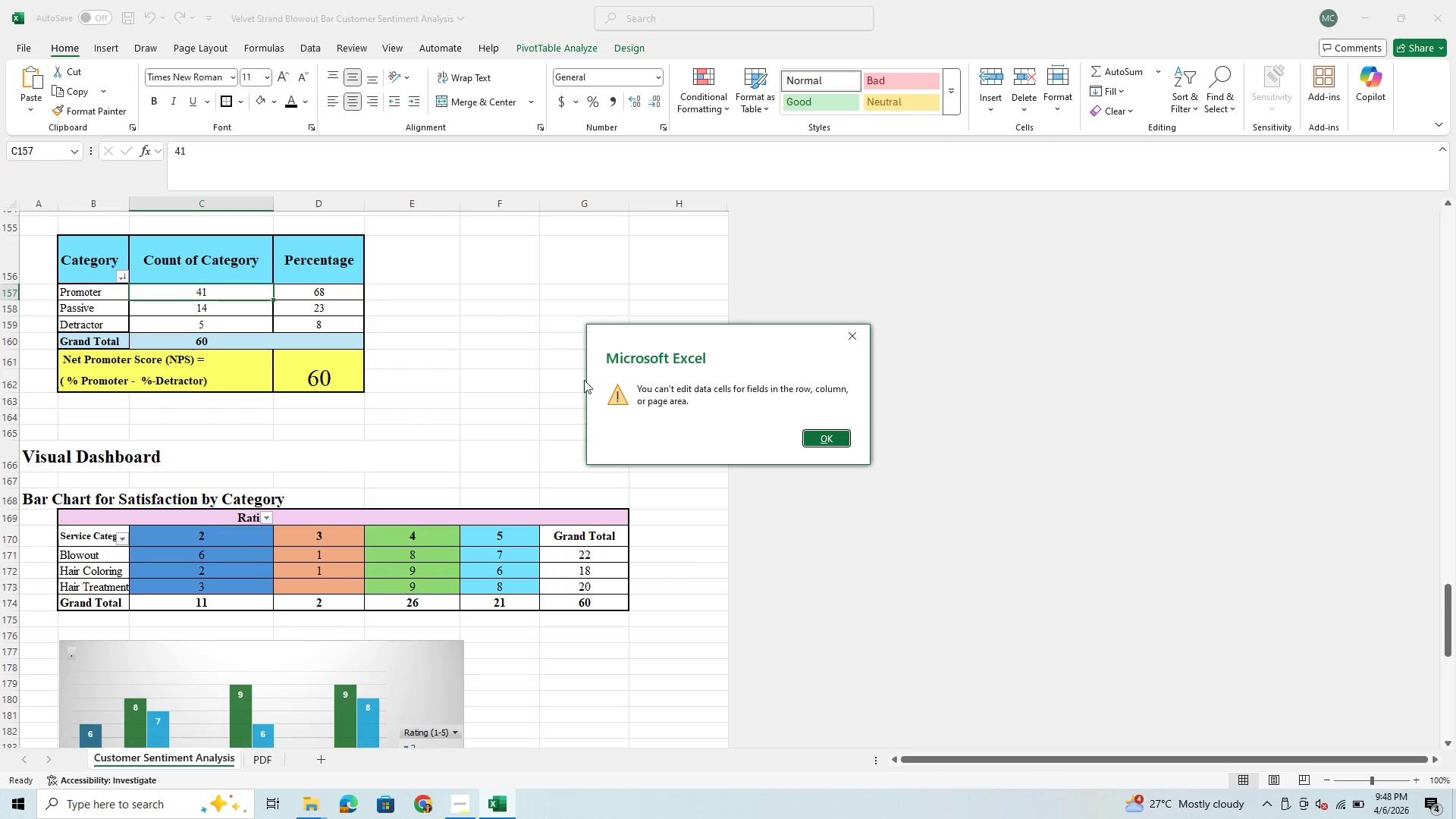 
left_click([821, 441])
 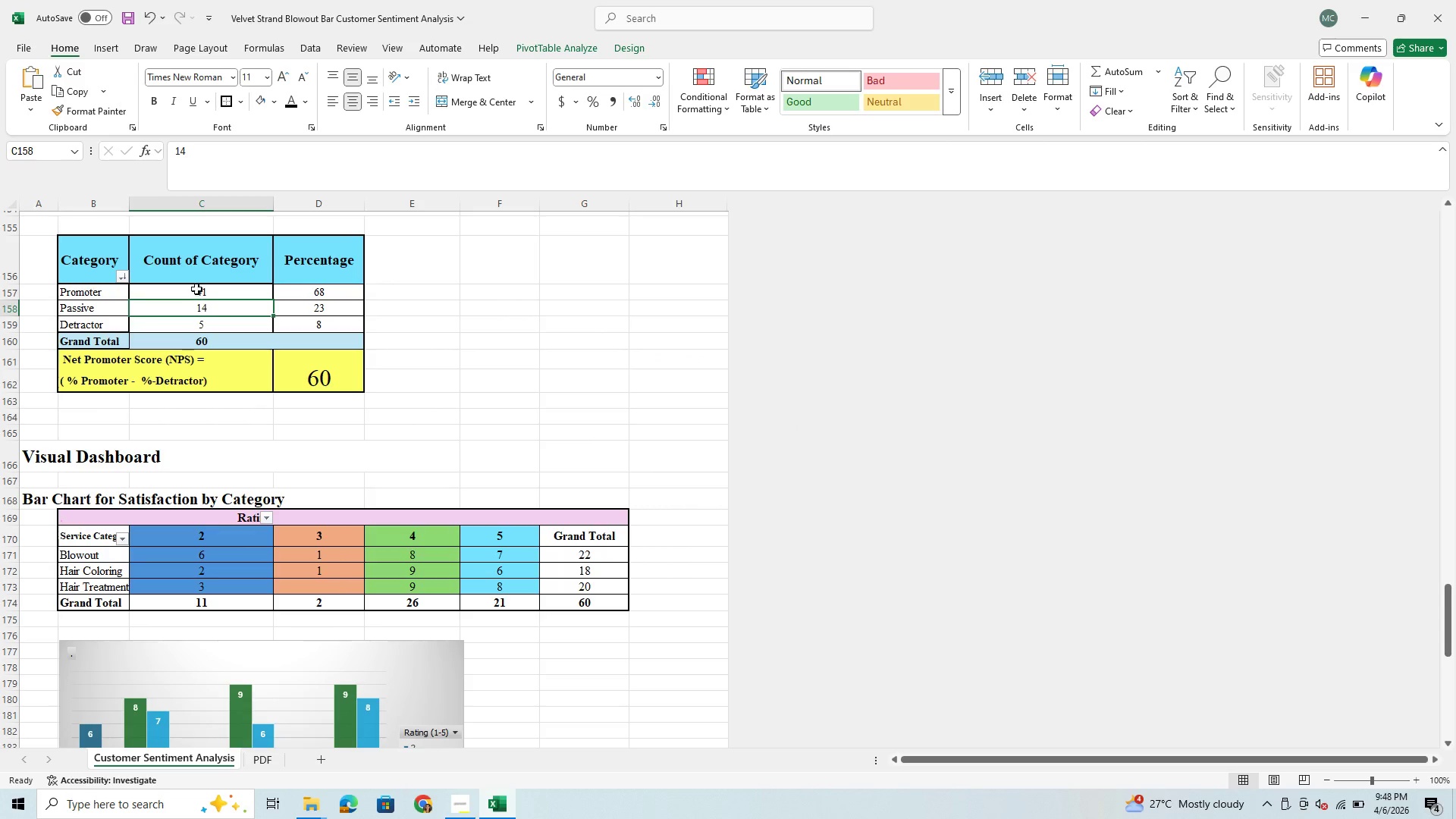 
left_click([193, 294])
 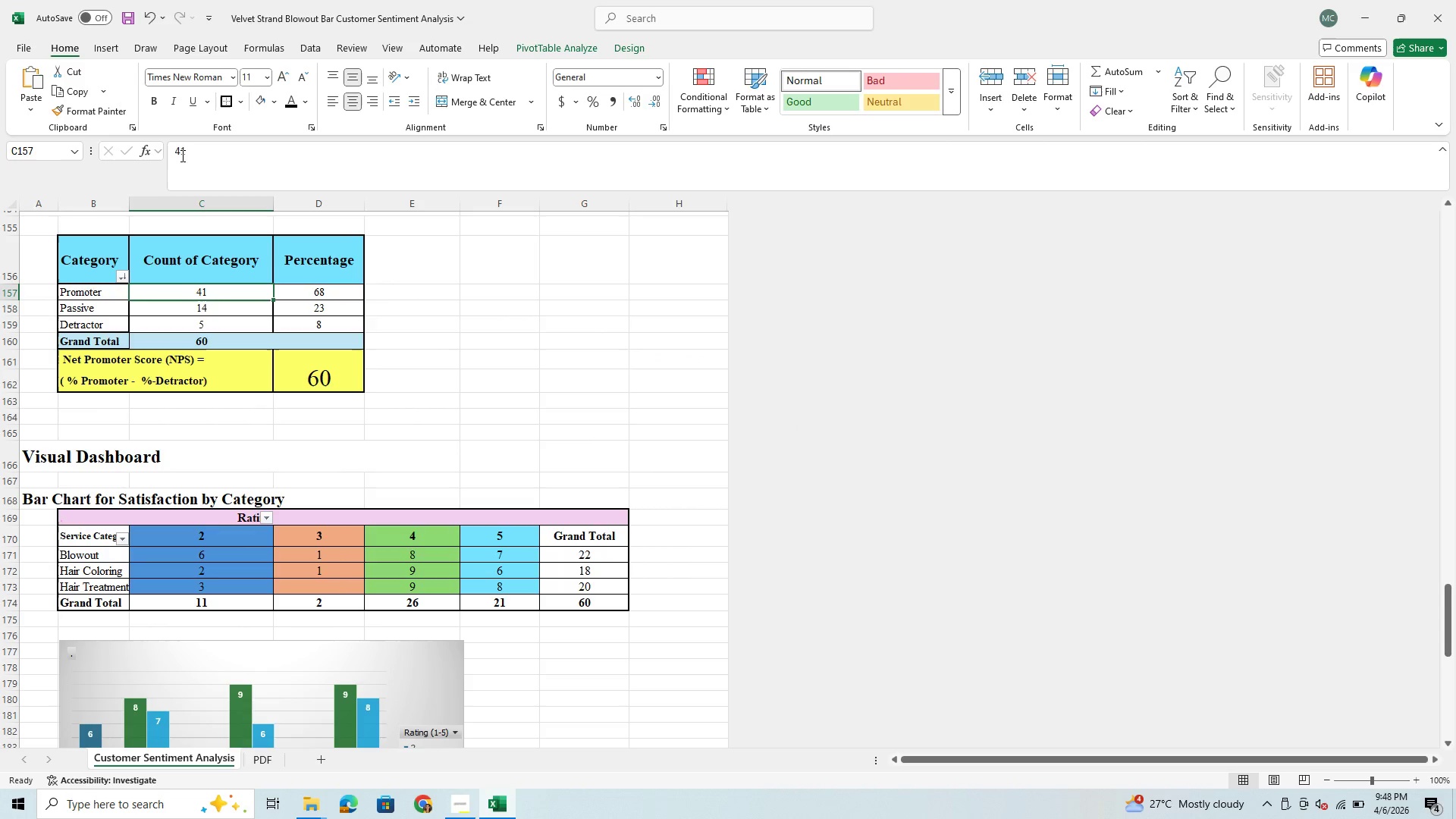 
left_click([190, 155])
 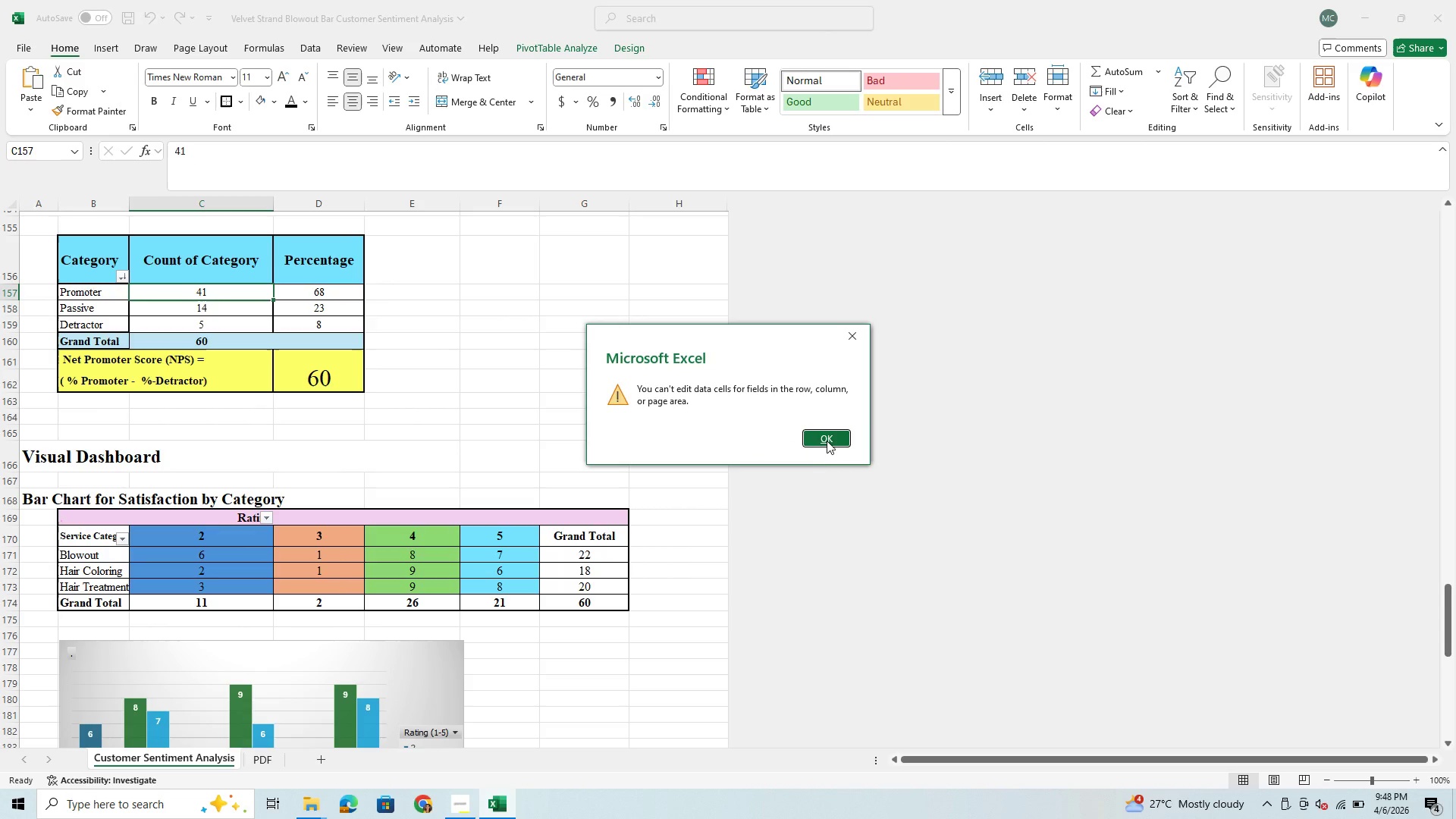 
left_click([830, 440])
 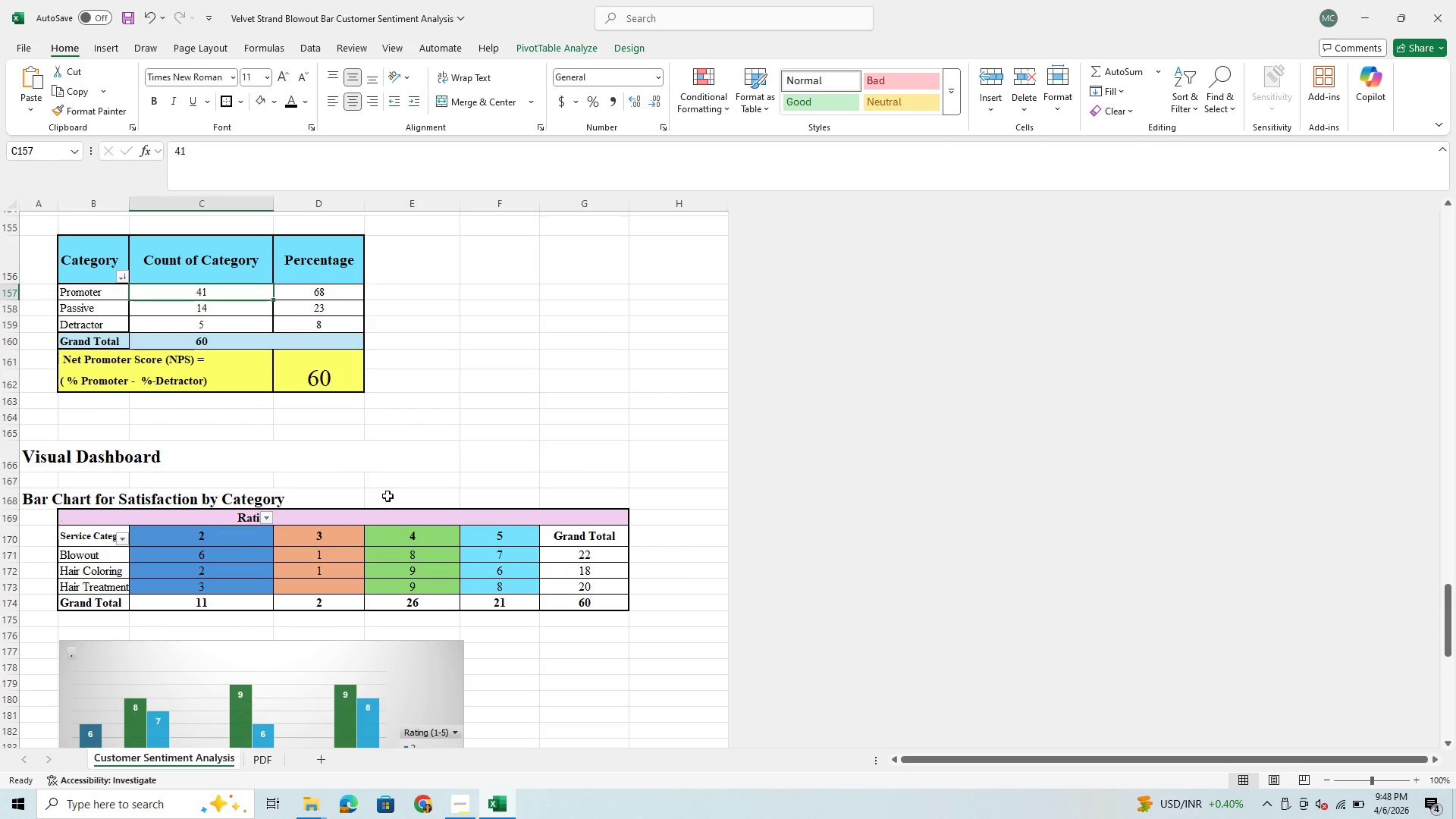 
scroll: coordinate [446, 475], scroll_direction: up, amount: 5.0
 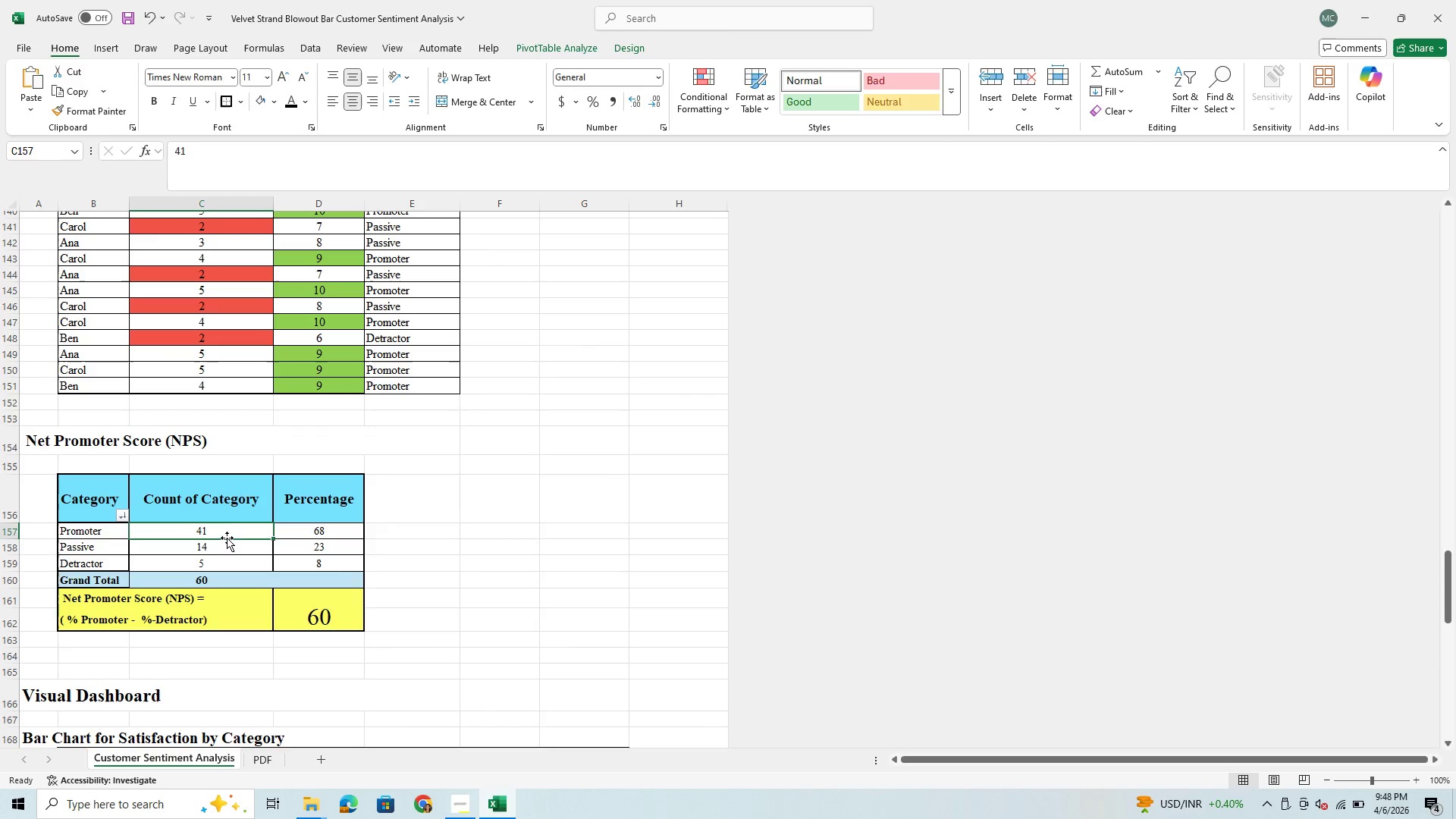 
left_click([235, 529])
 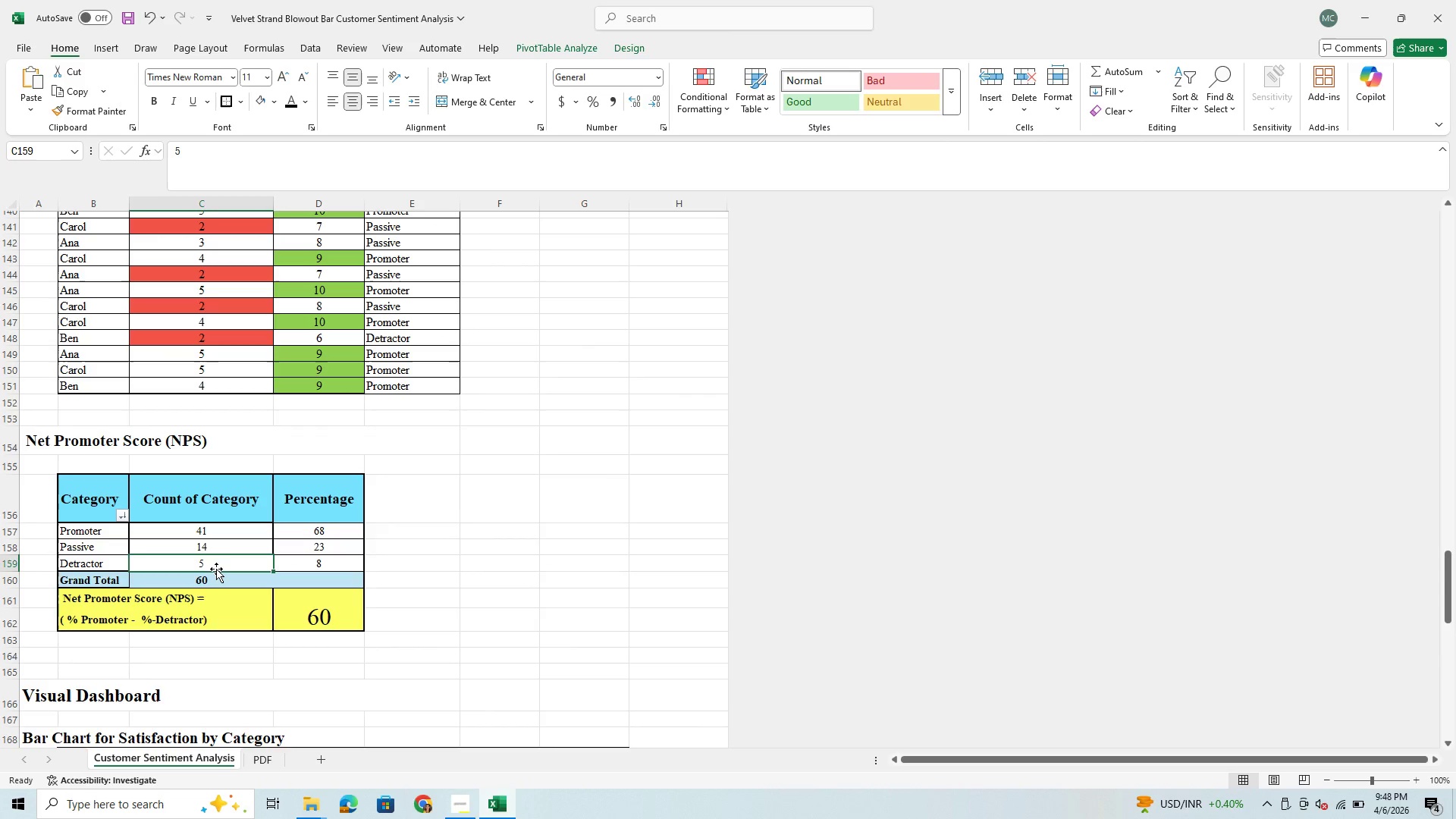 
left_click([225, 551])
 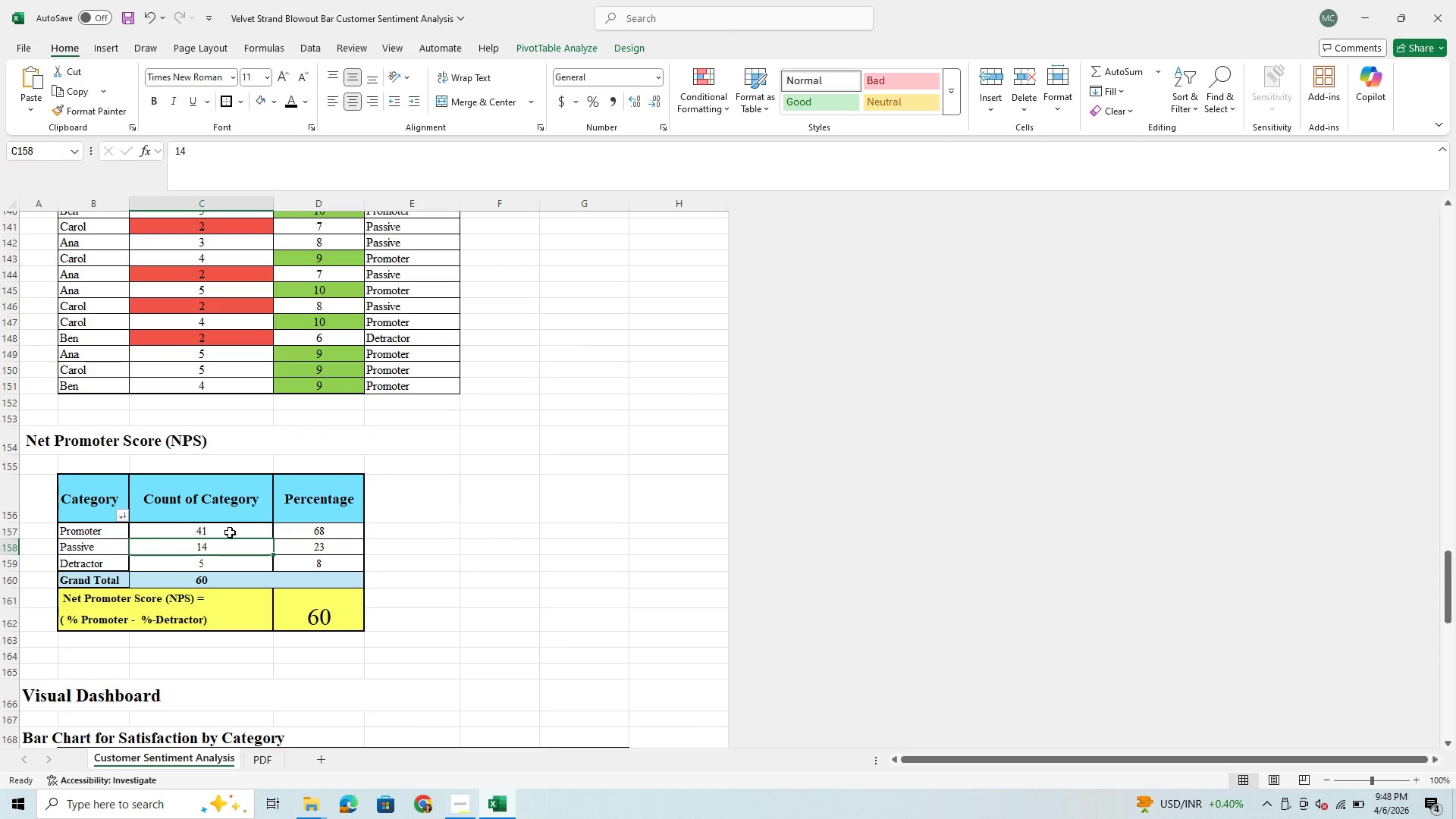 
left_click([230, 532])
 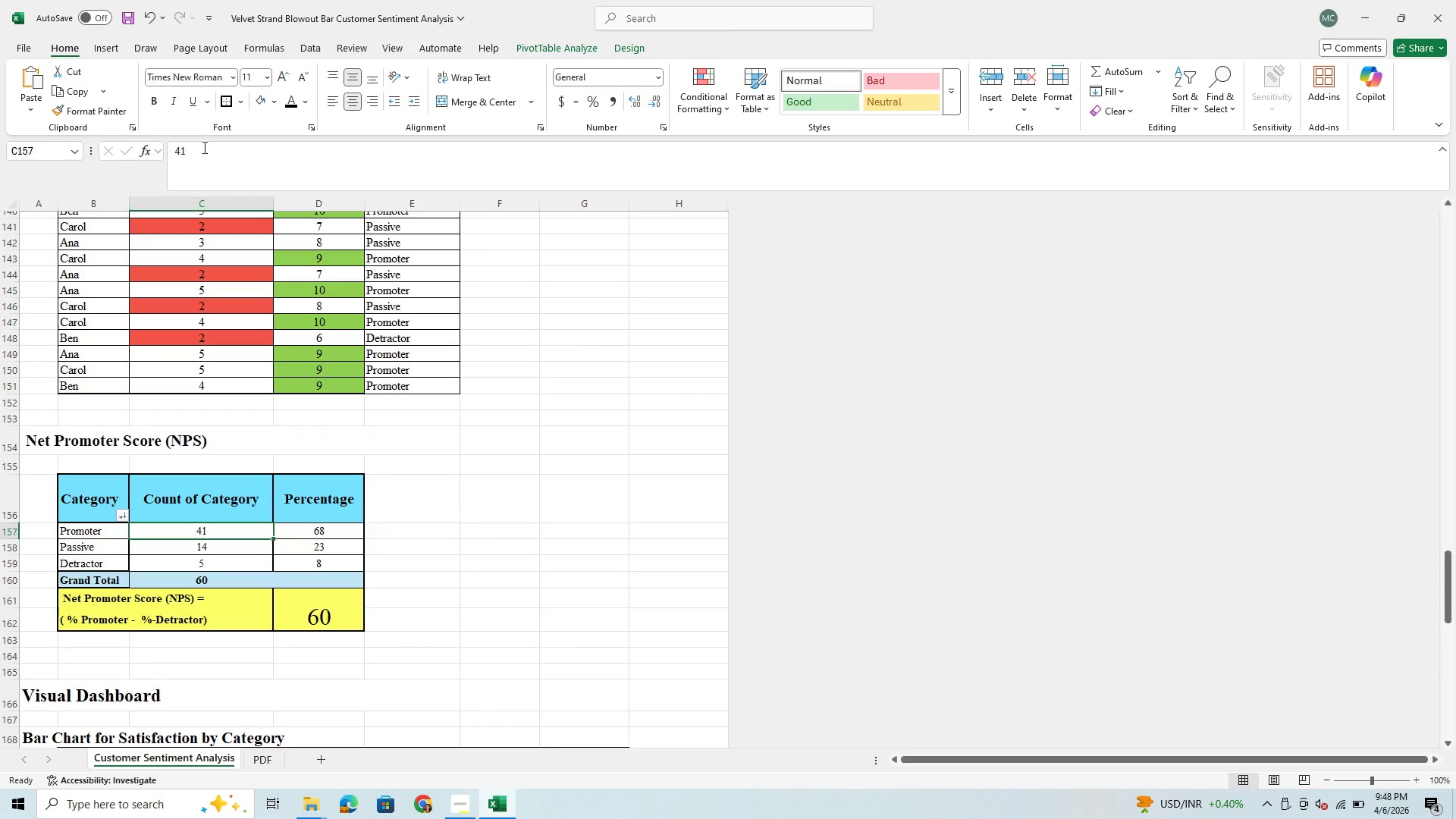 
left_click_drag(start_coordinate=[203, 147], to_coordinate=[185, 148])
 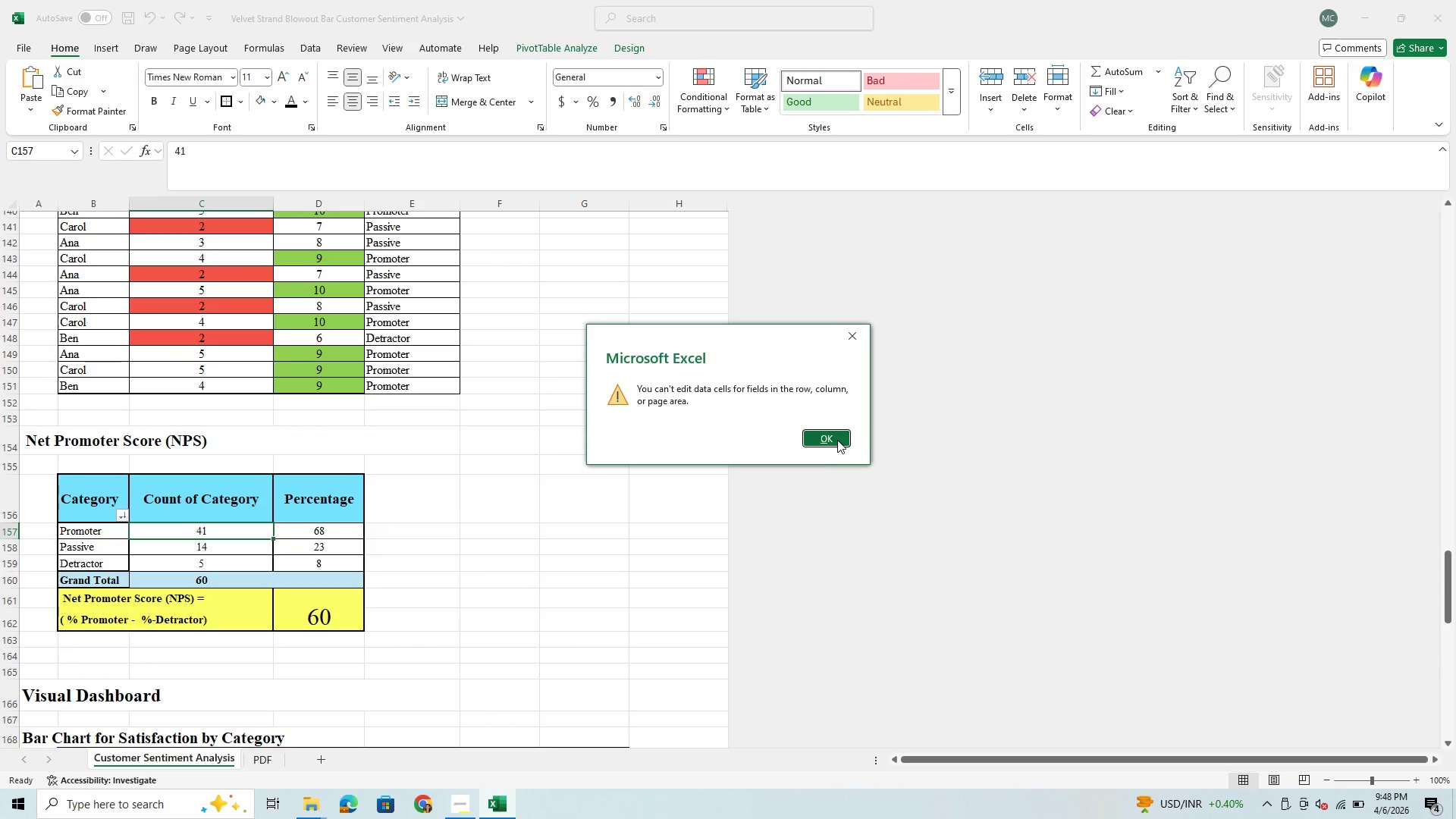 
left_click([829, 438])
 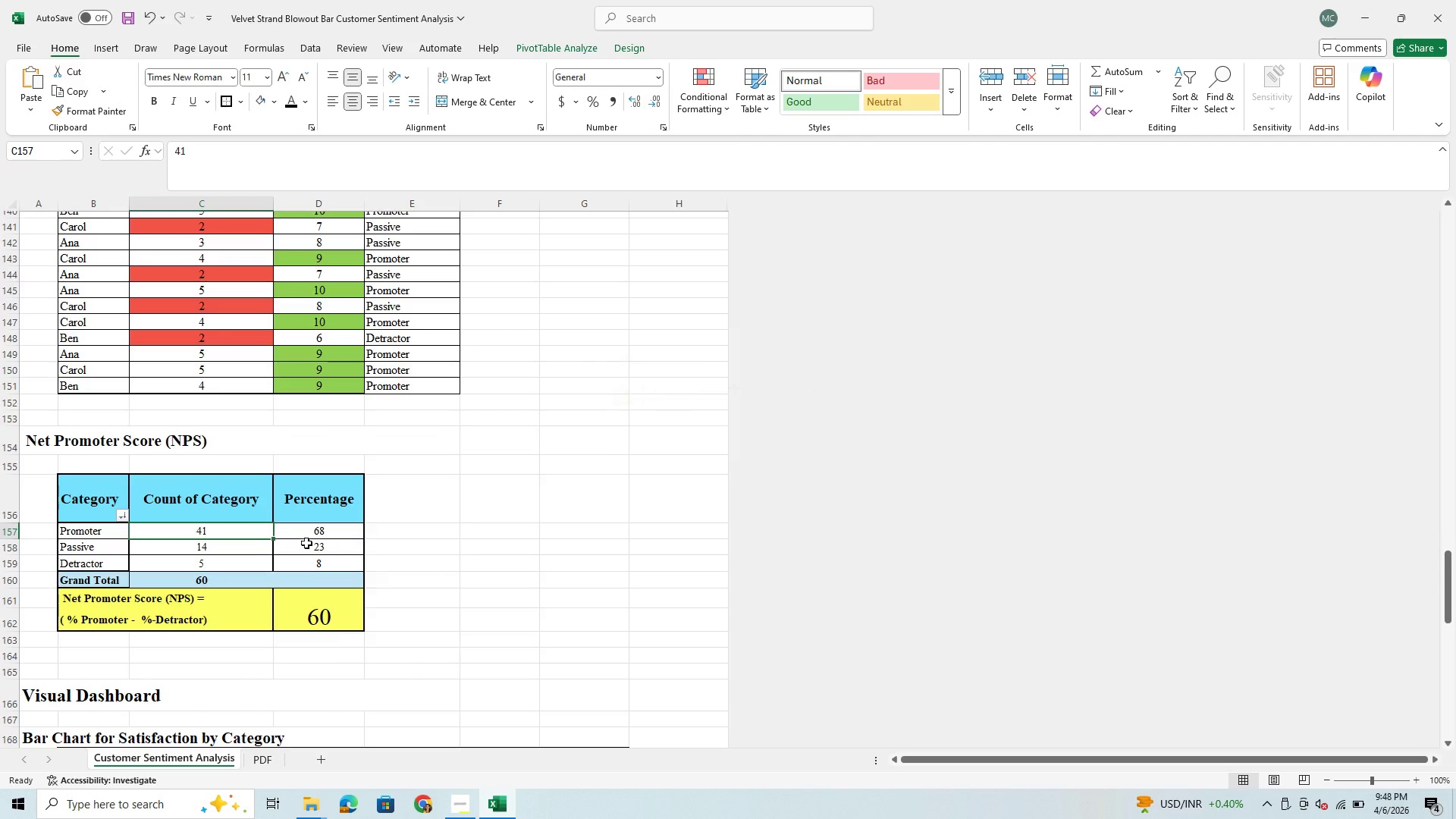 
mouse_move([256, 570])
 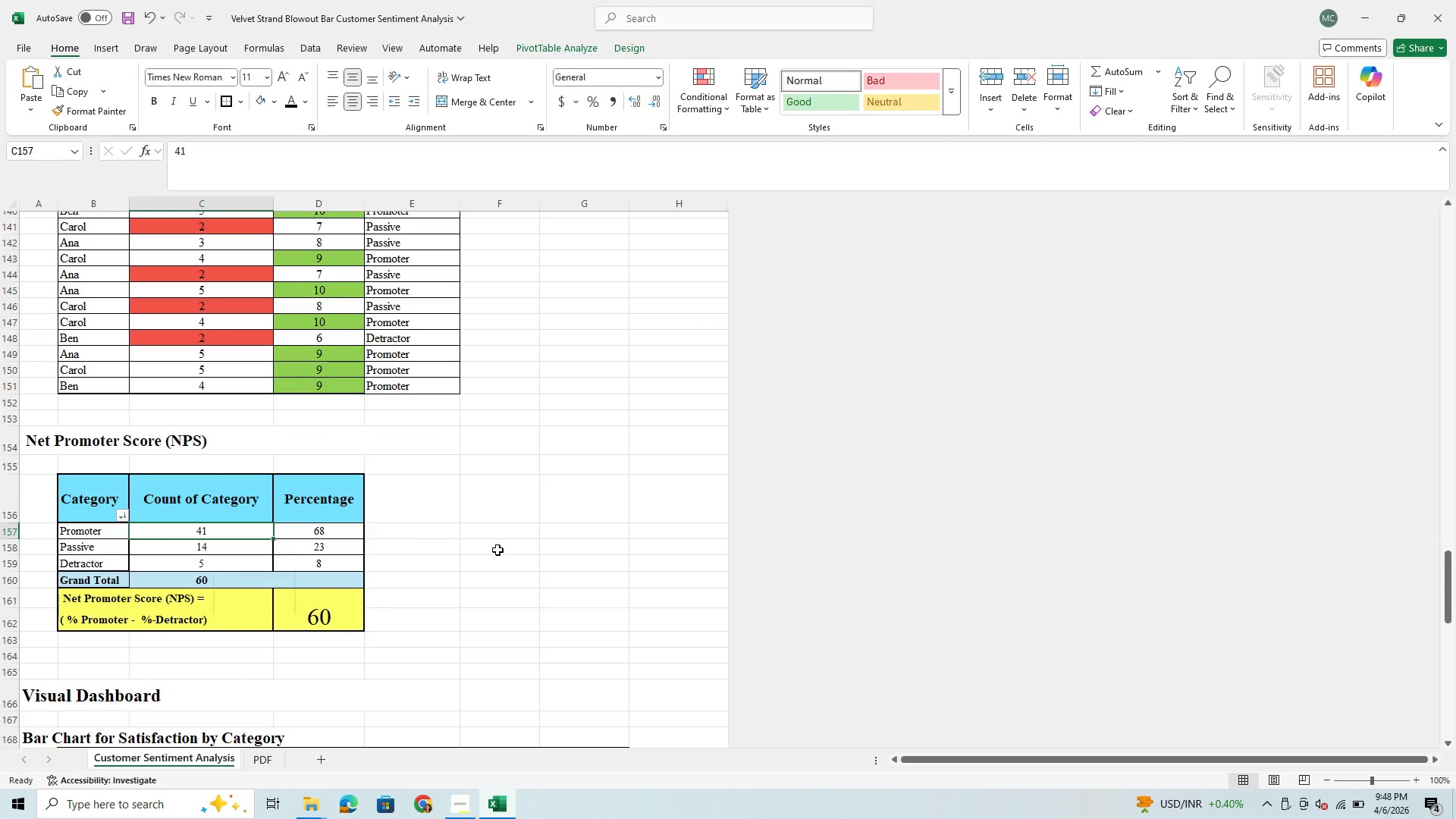 
scroll: coordinate [497, 550], scroll_direction: up, amount: 1.0
 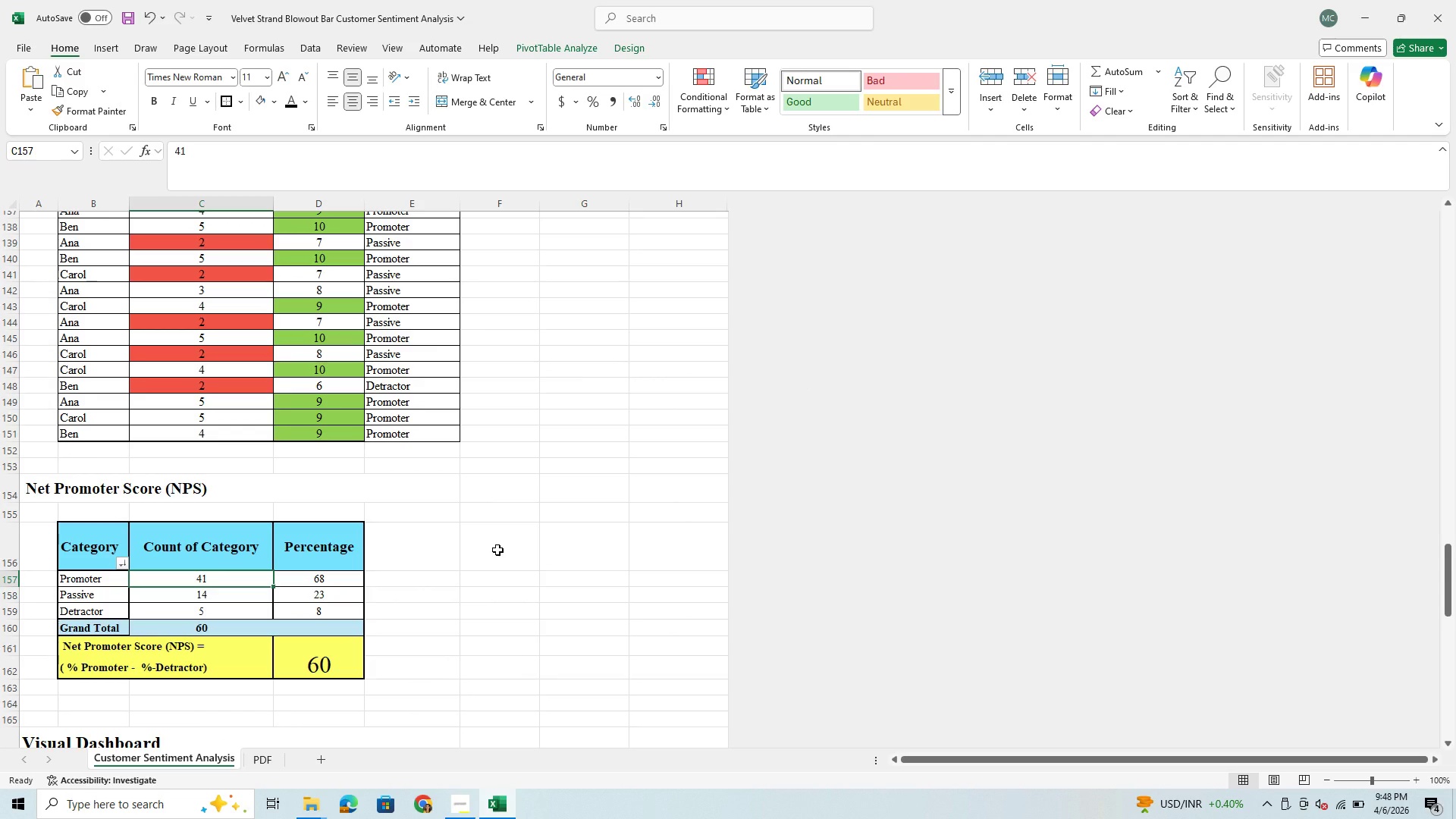 
left_click([497, 550])
 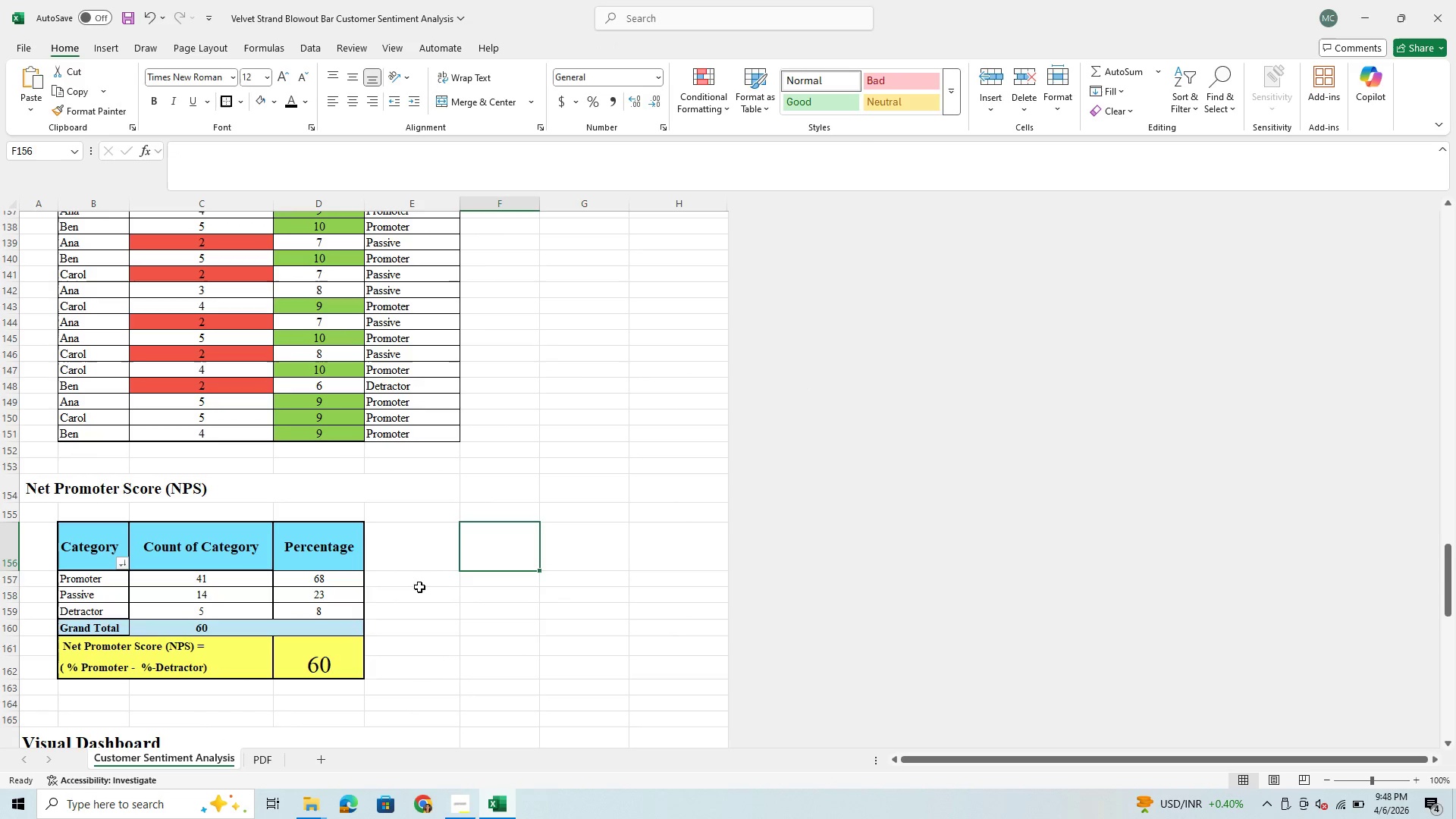 
left_click([416, 595])
 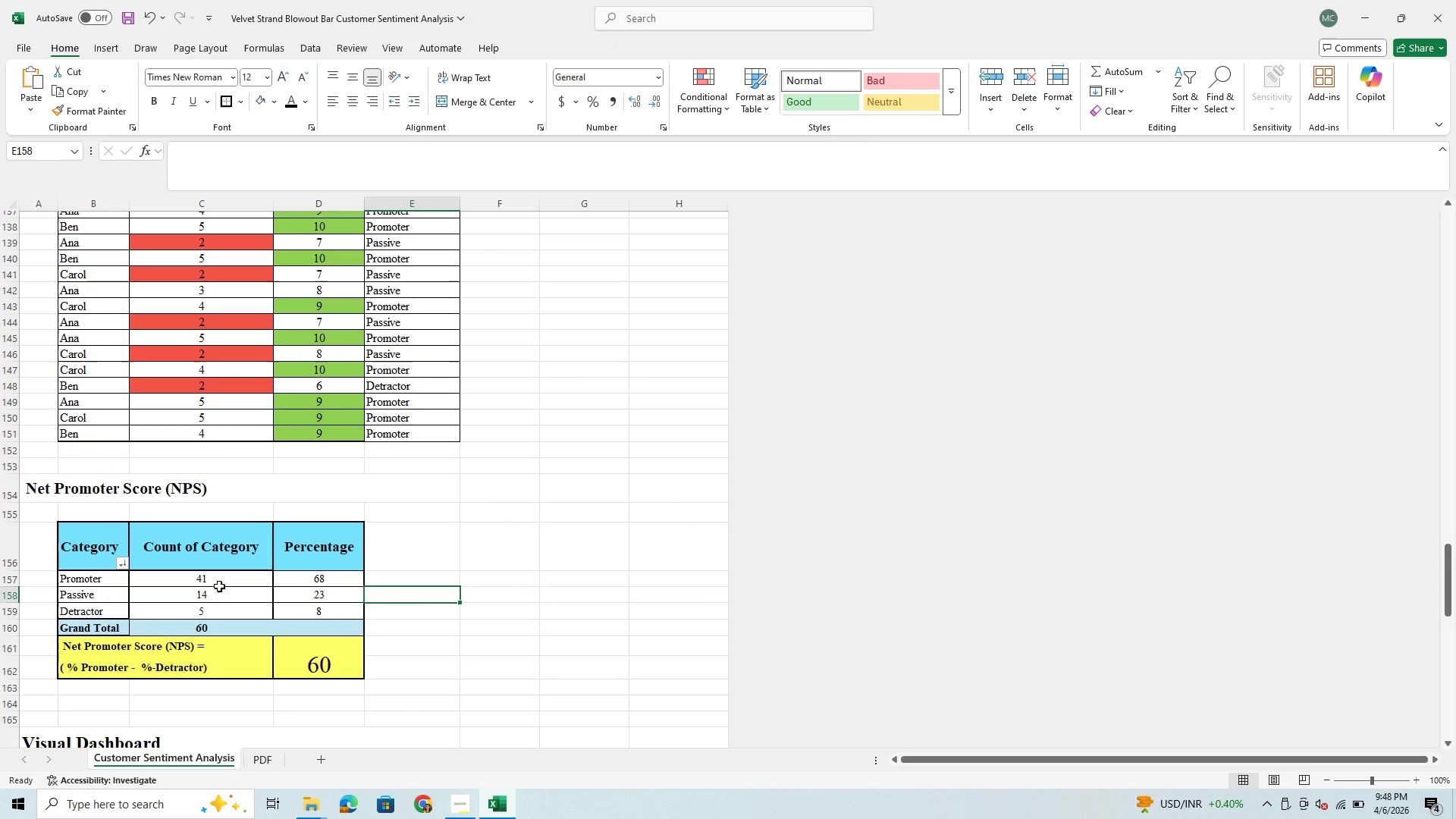 
left_click([221, 582])
 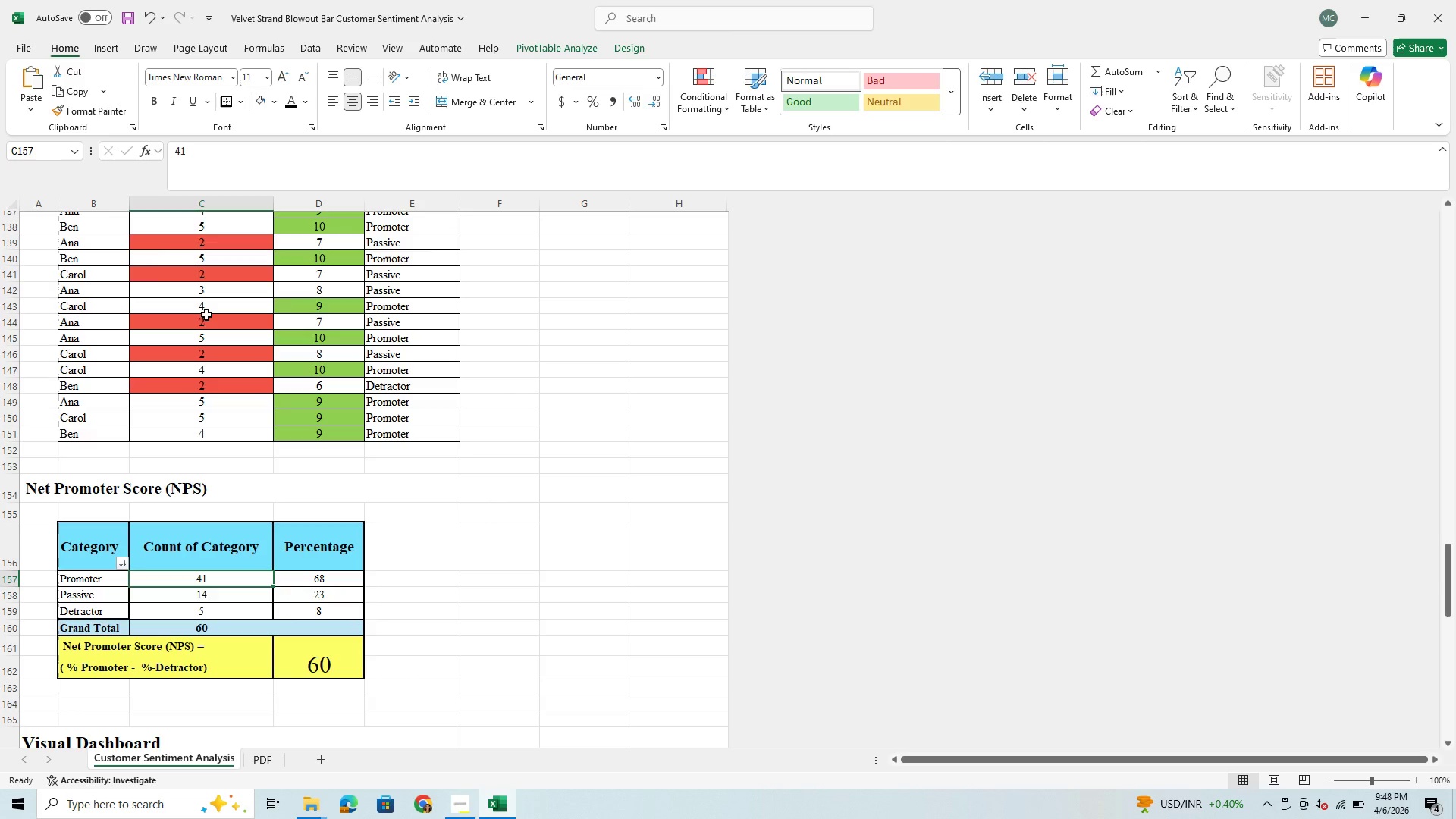 
left_click([206, 154])
 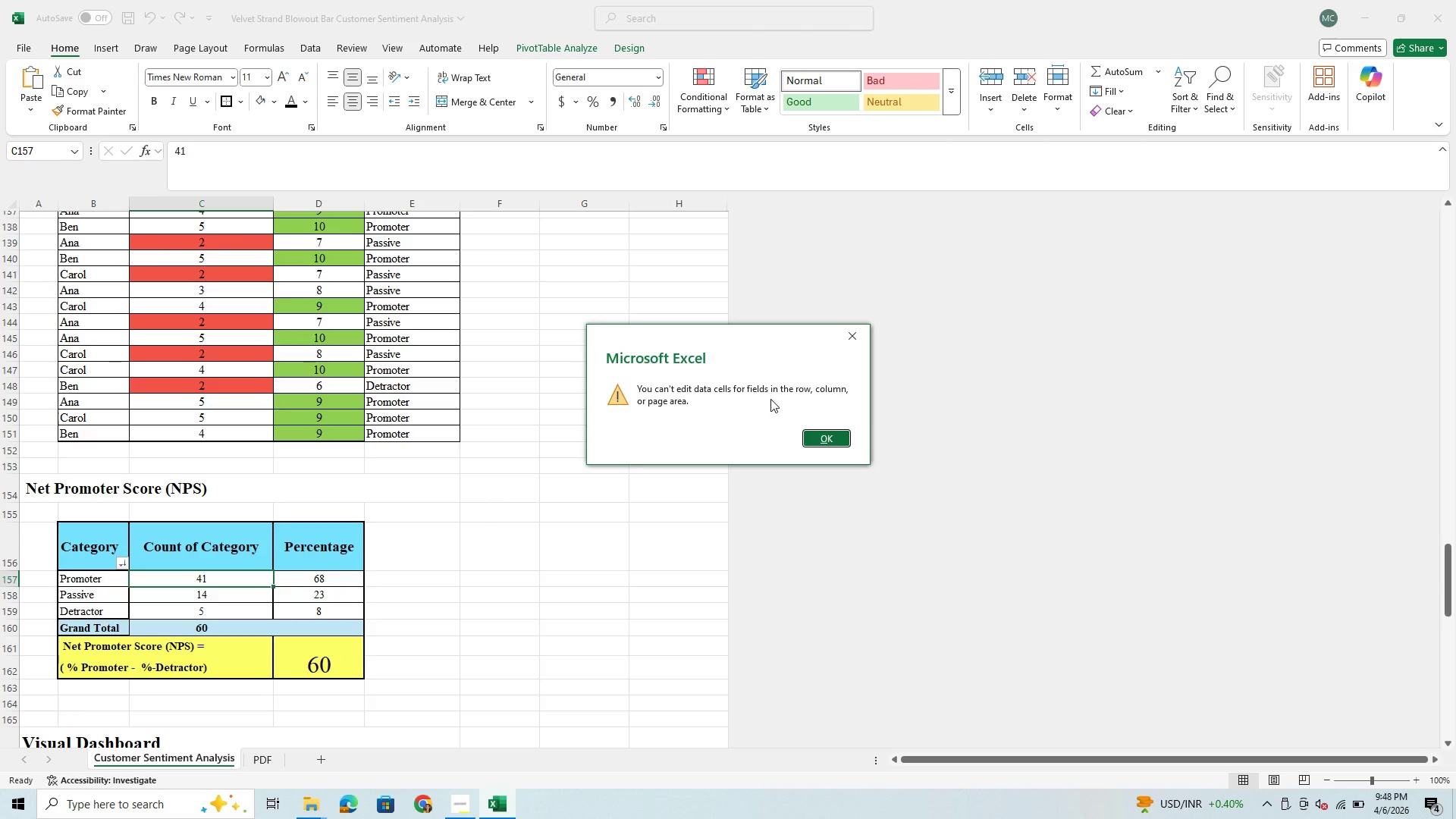 
wait(8.38)
 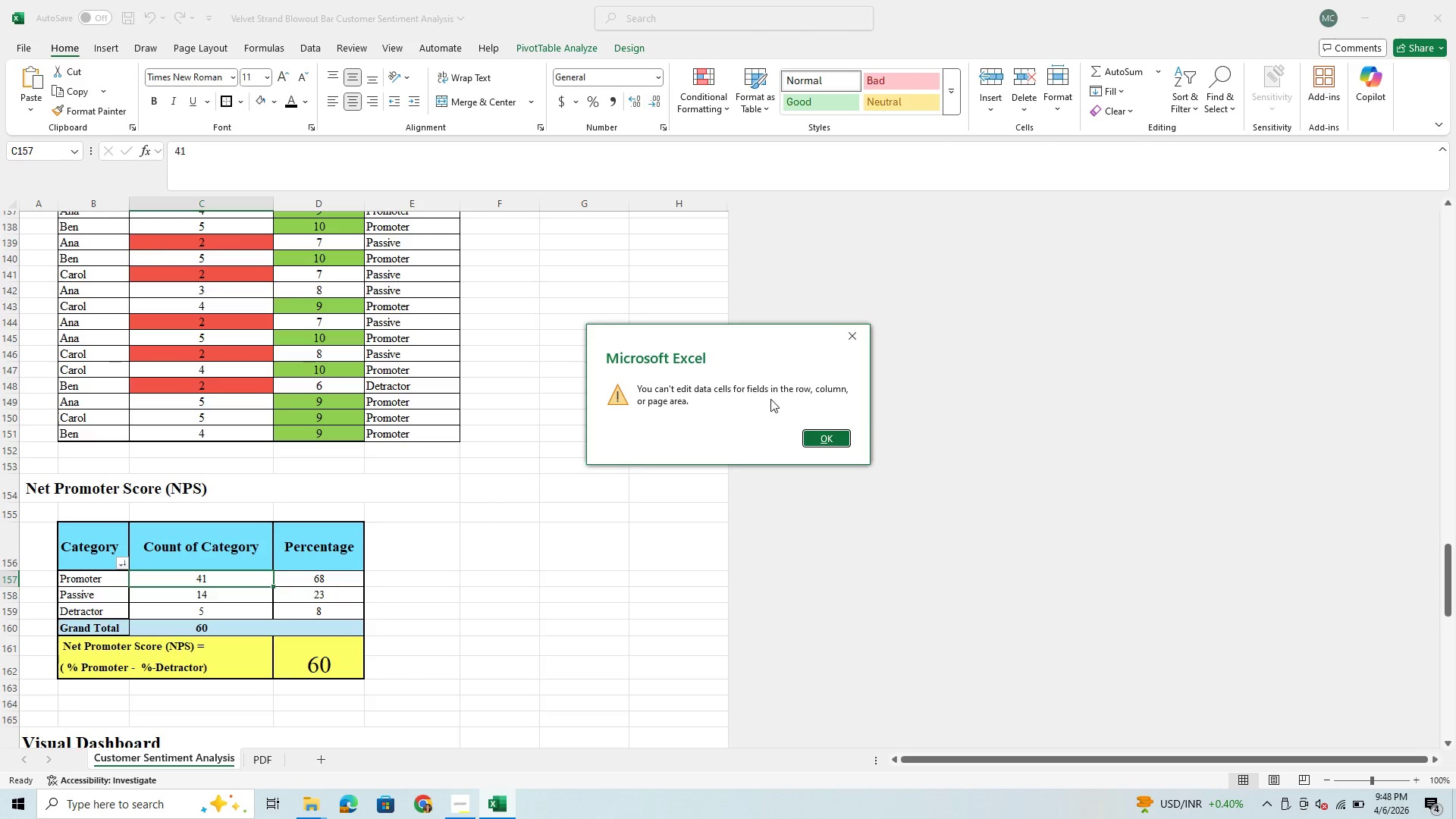 
left_click([830, 436])
 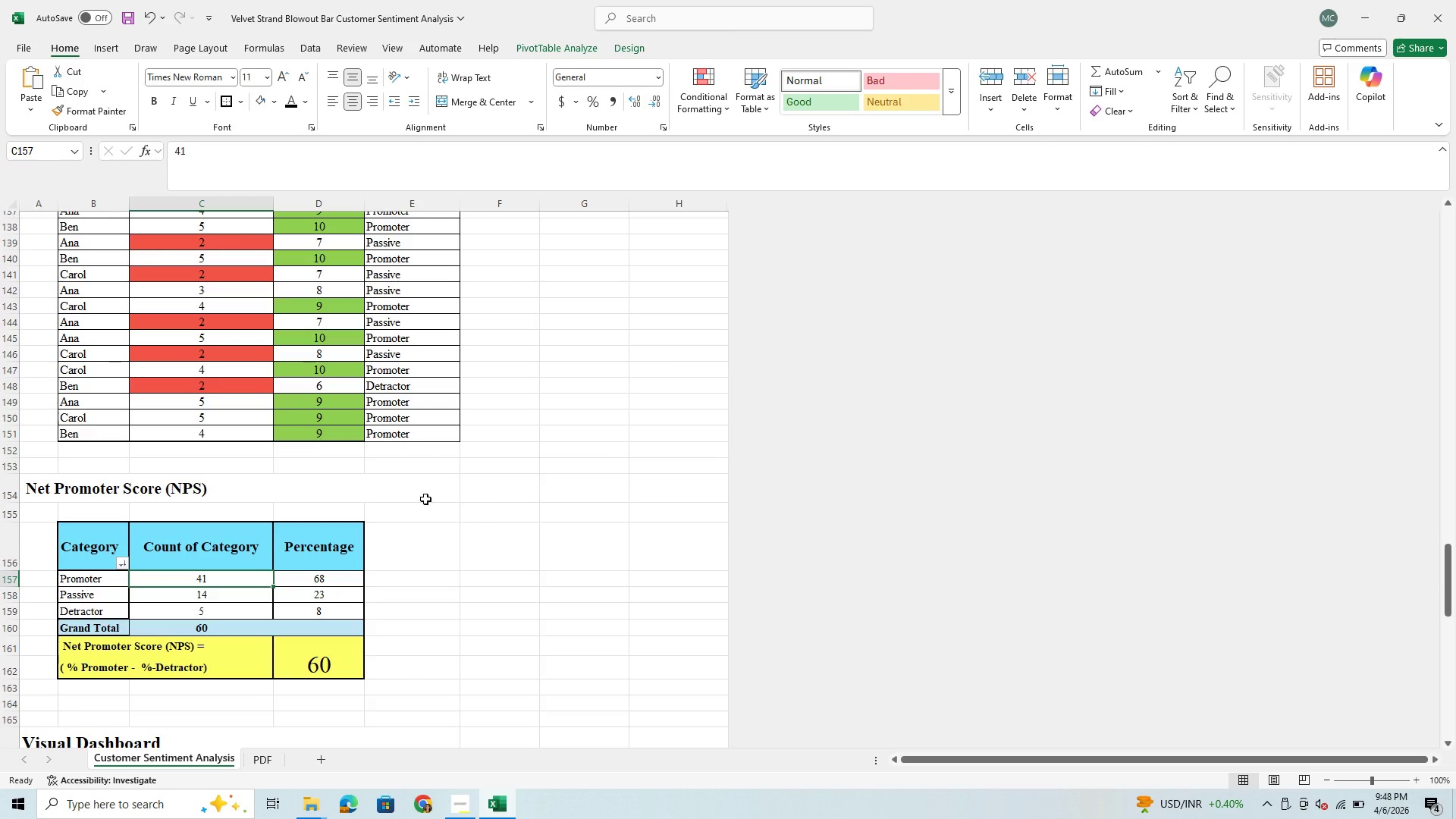 
scroll: coordinate [281, 699], scroll_direction: down, amount: 5.0
 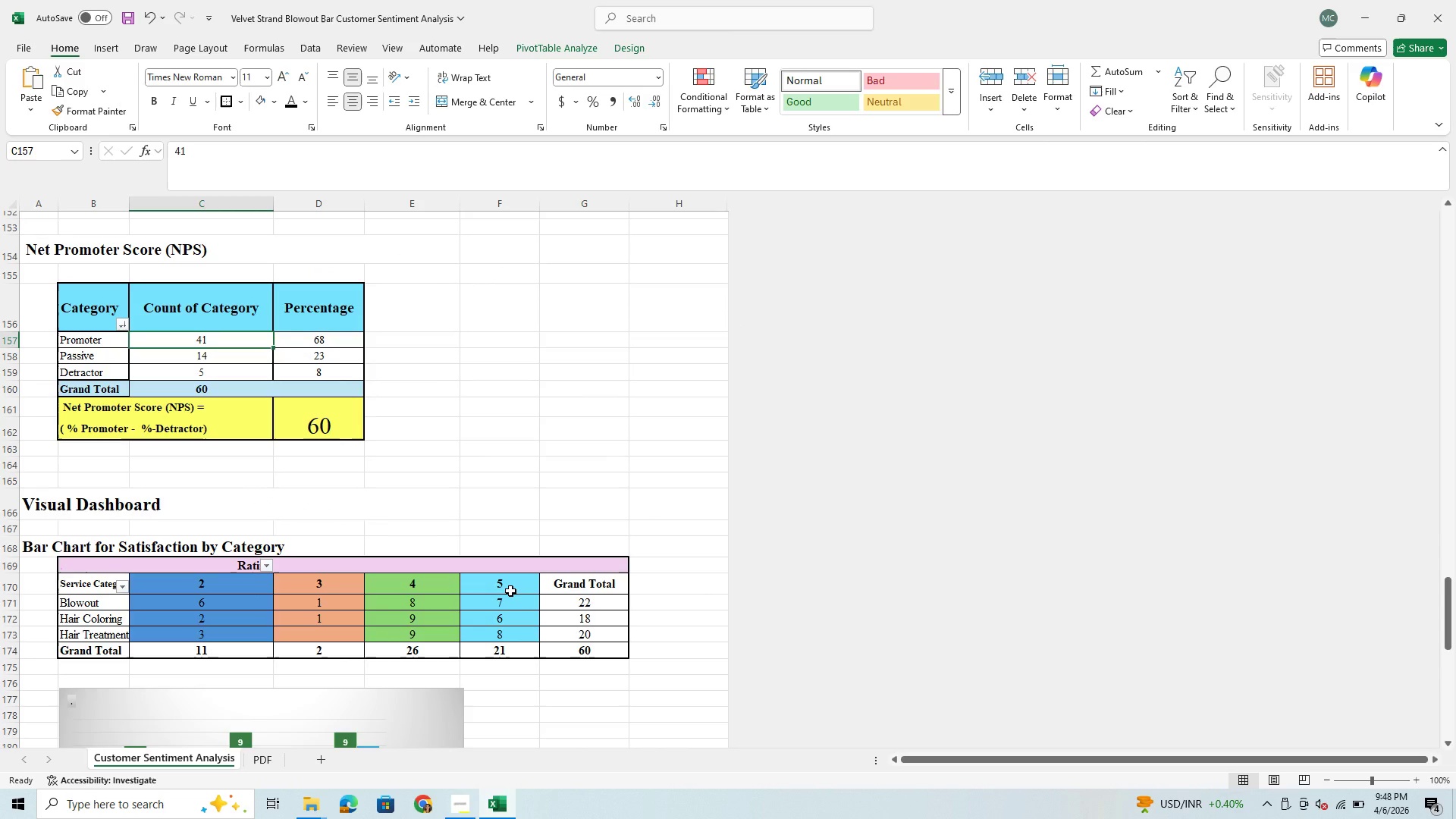 
left_click([510, 591])
 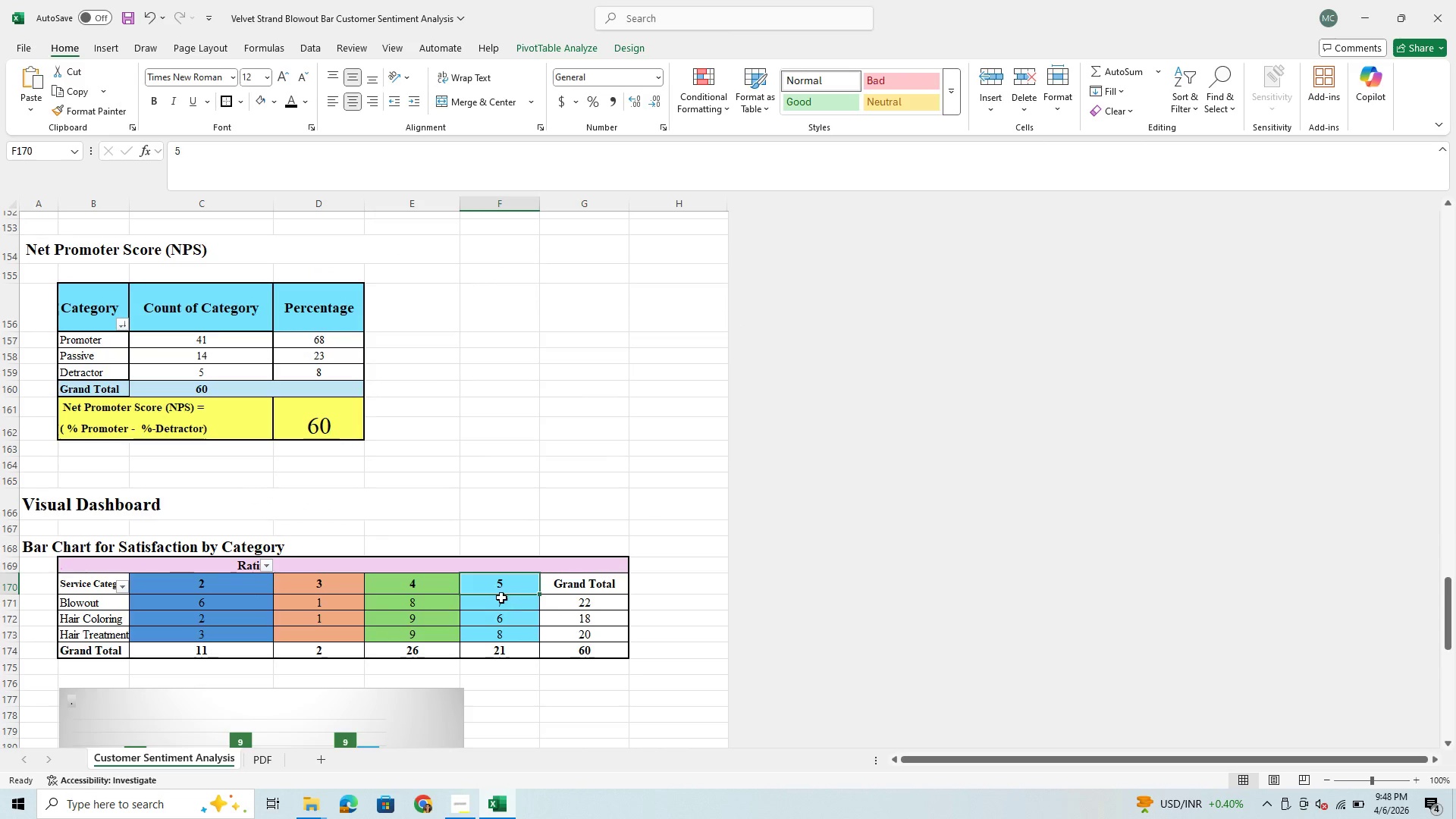 
left_click([501, 598])
 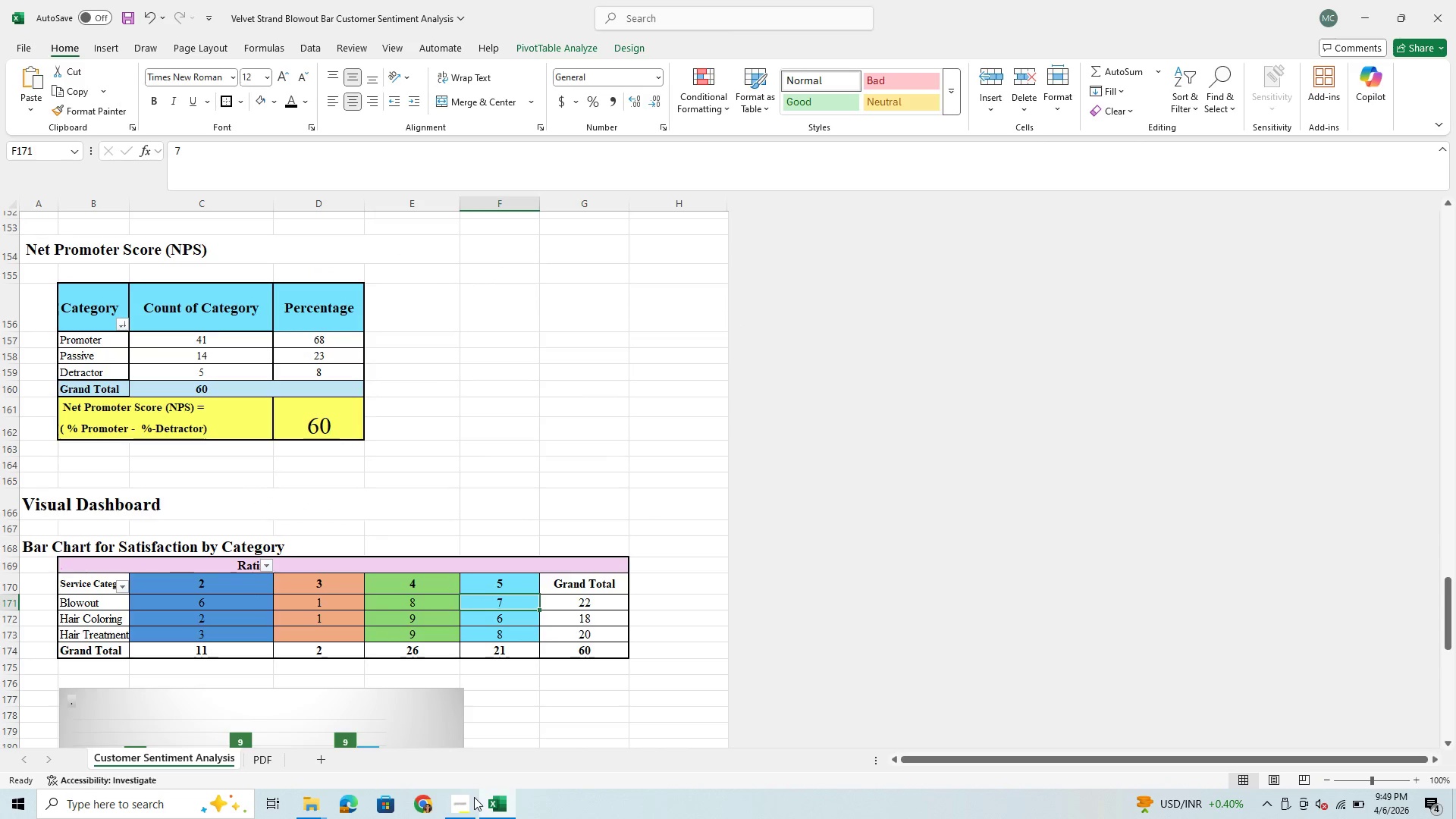 
scroll: coordinate [507, 658], scroll_direction: down, amount: 2.0
 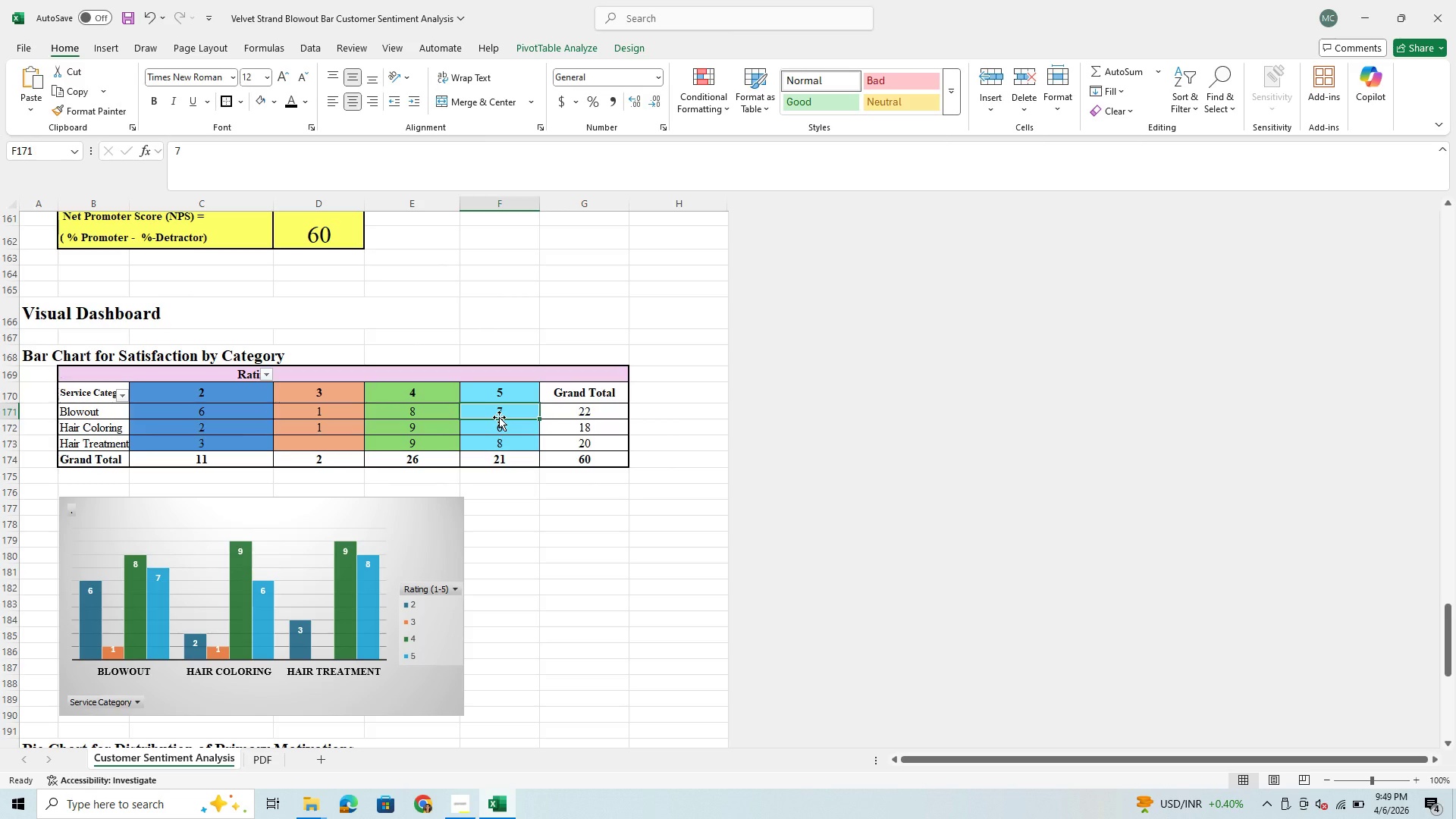 
wait(6.16)
 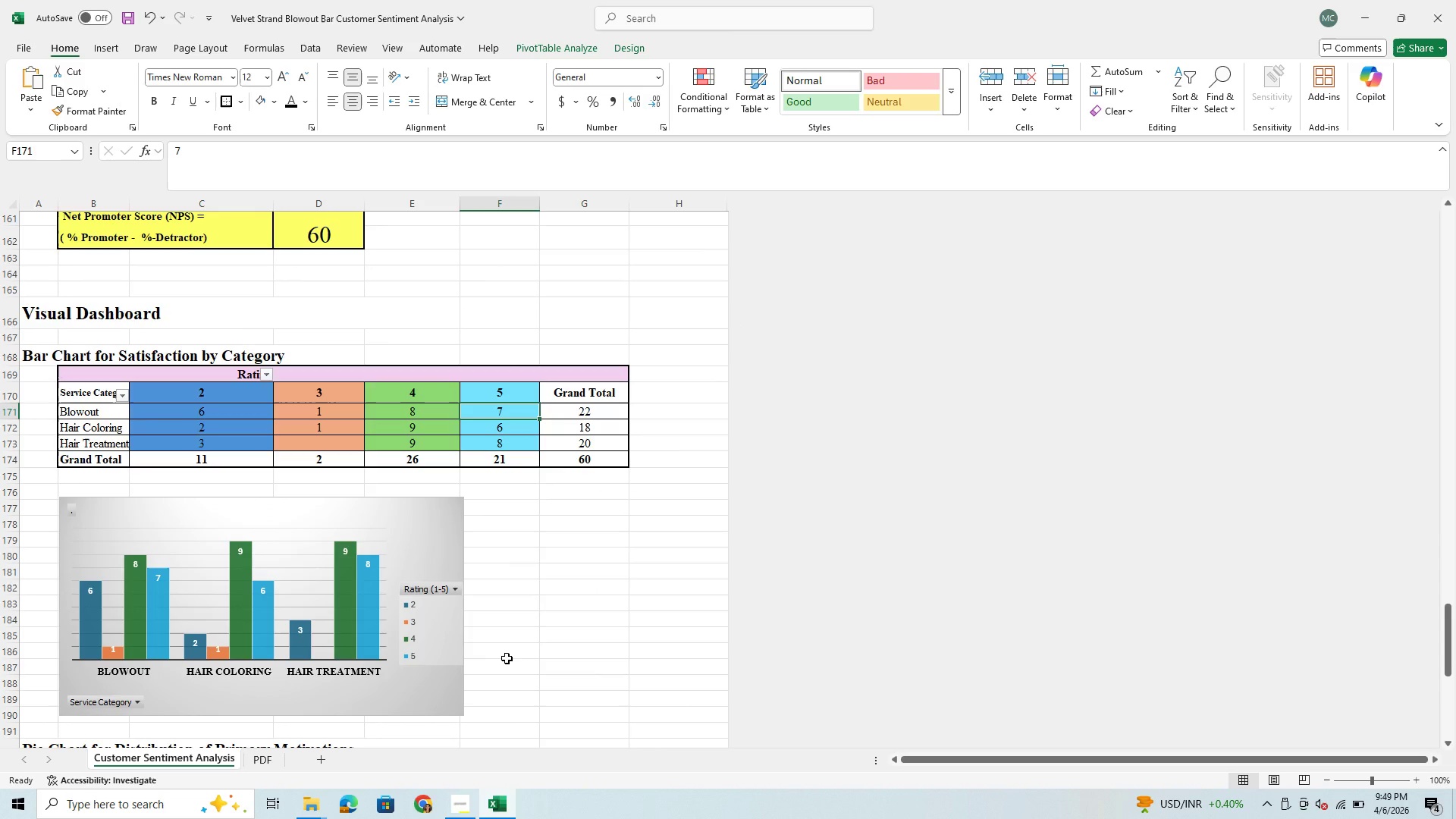 
key(9)
 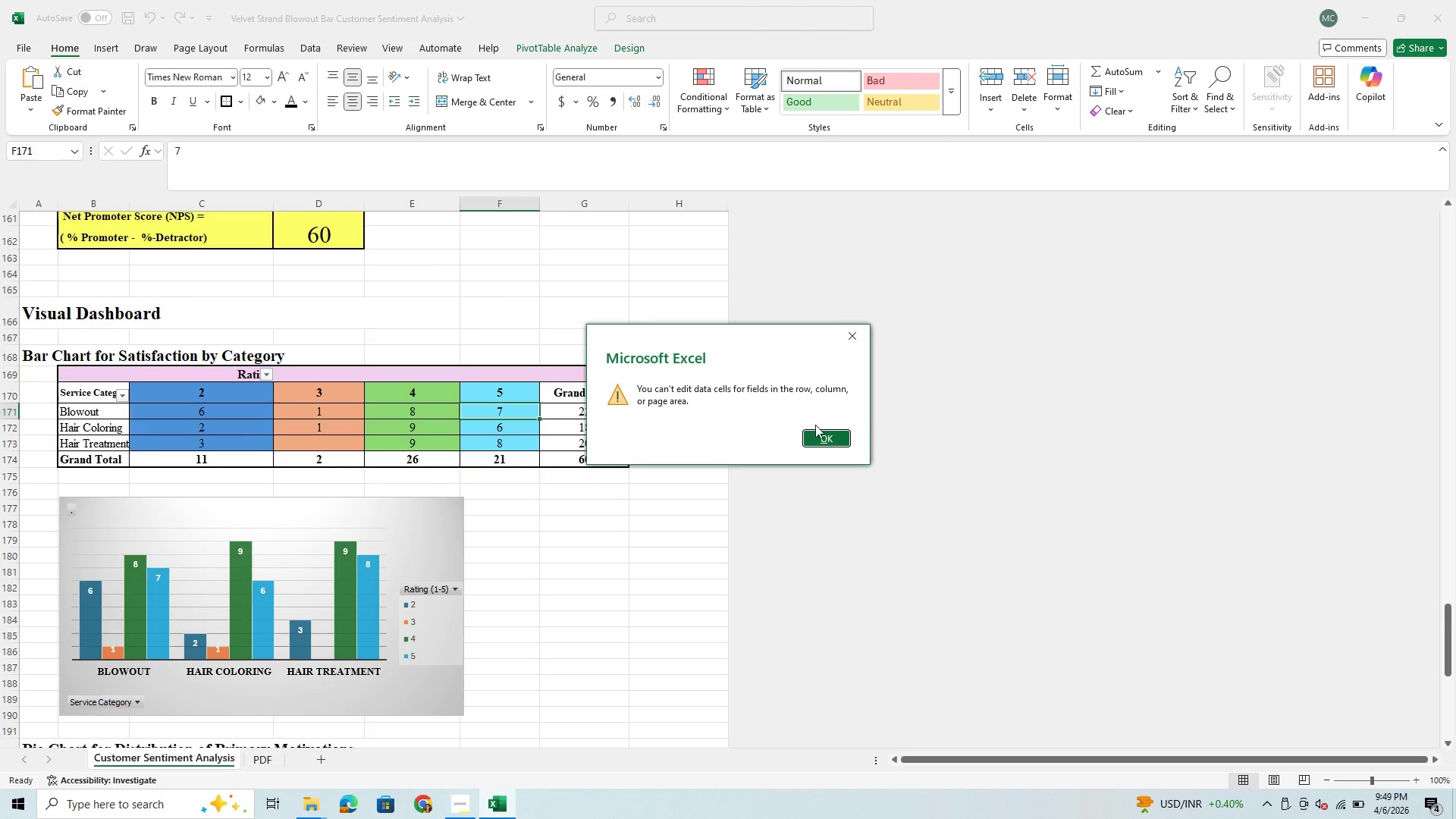 
left_click([816, 433])
 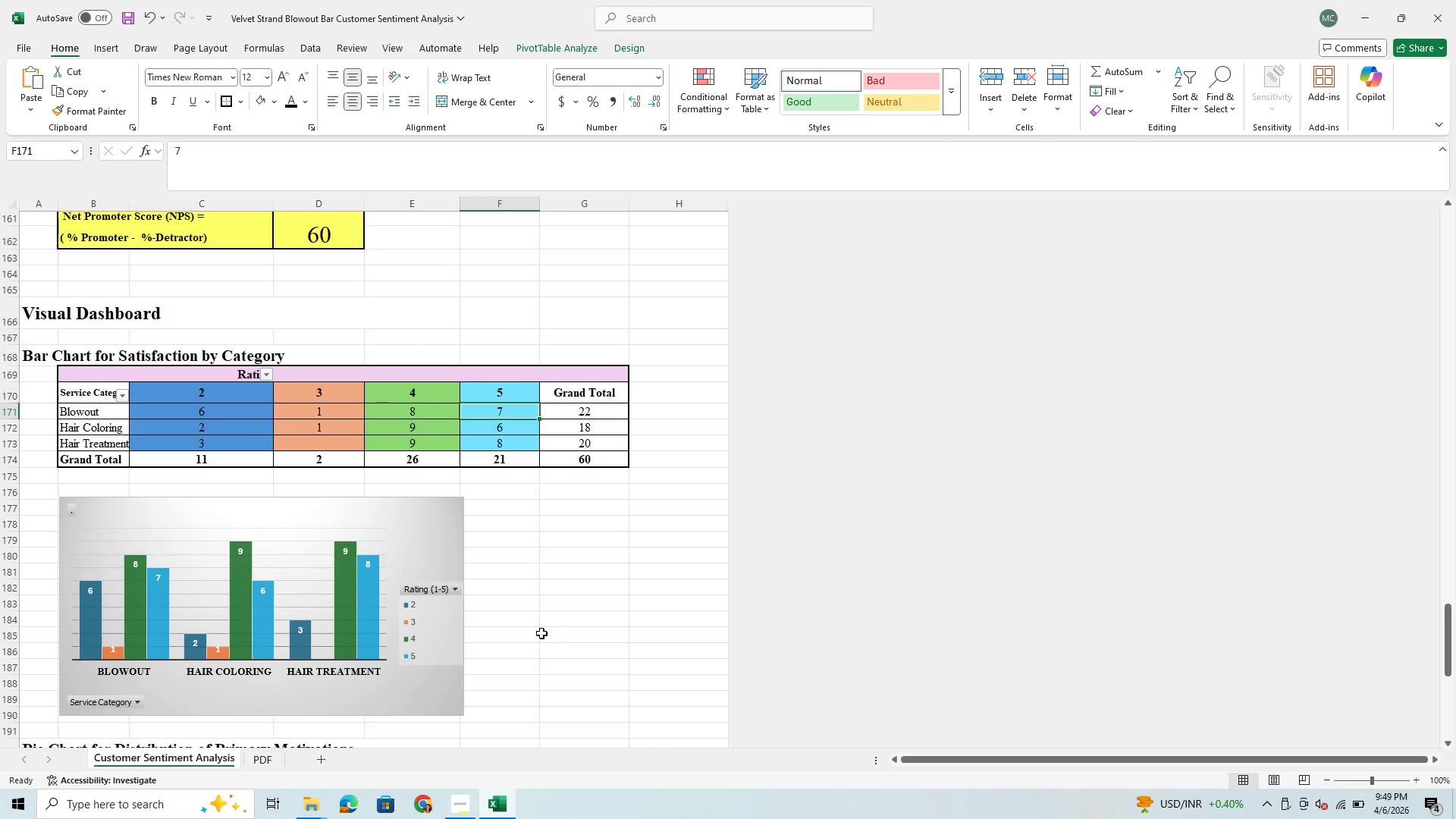 
scroll: coordinate [531, 635], scroll_direction: down, amount: 1.0
 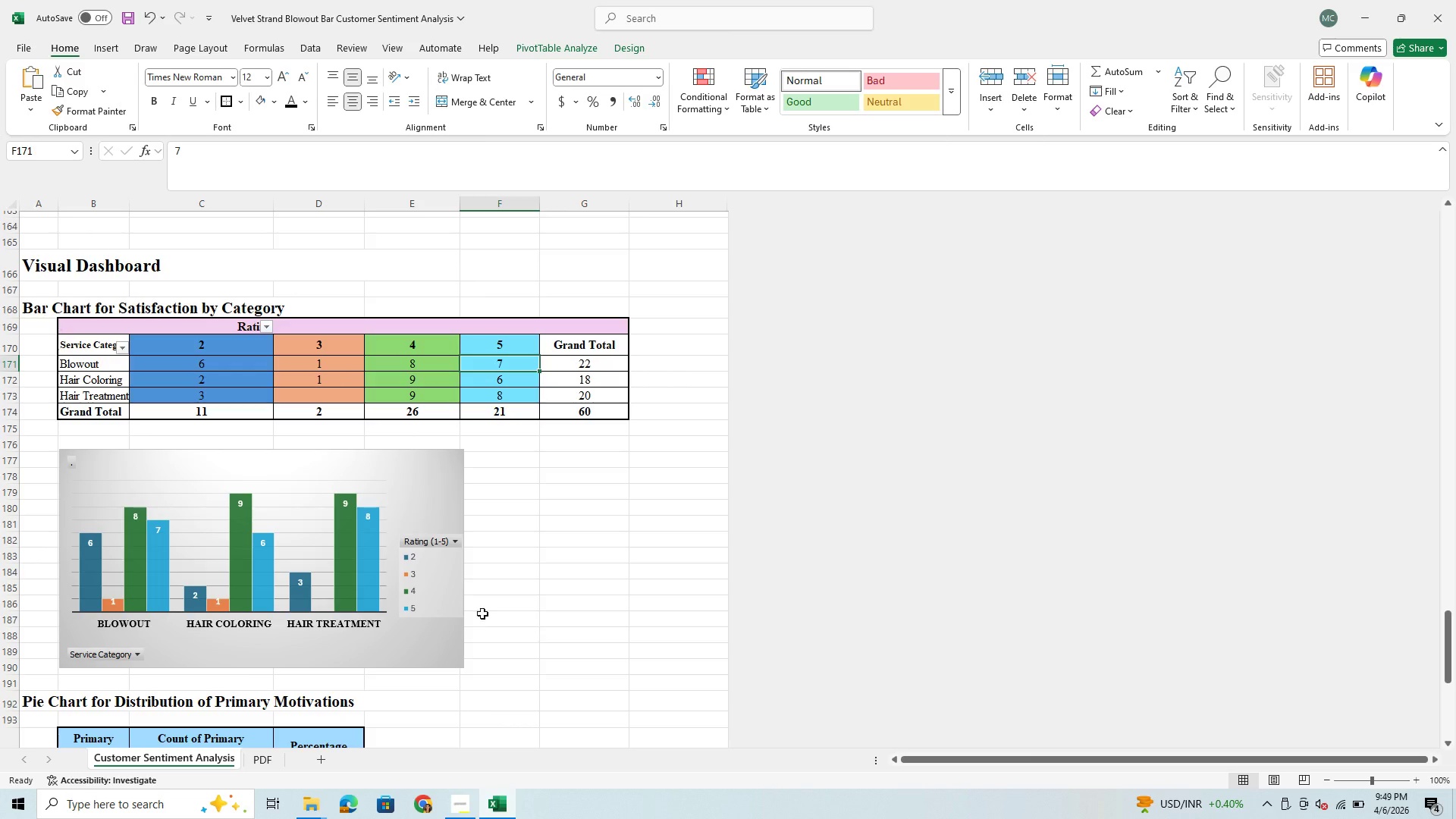 
wait(6.72)
 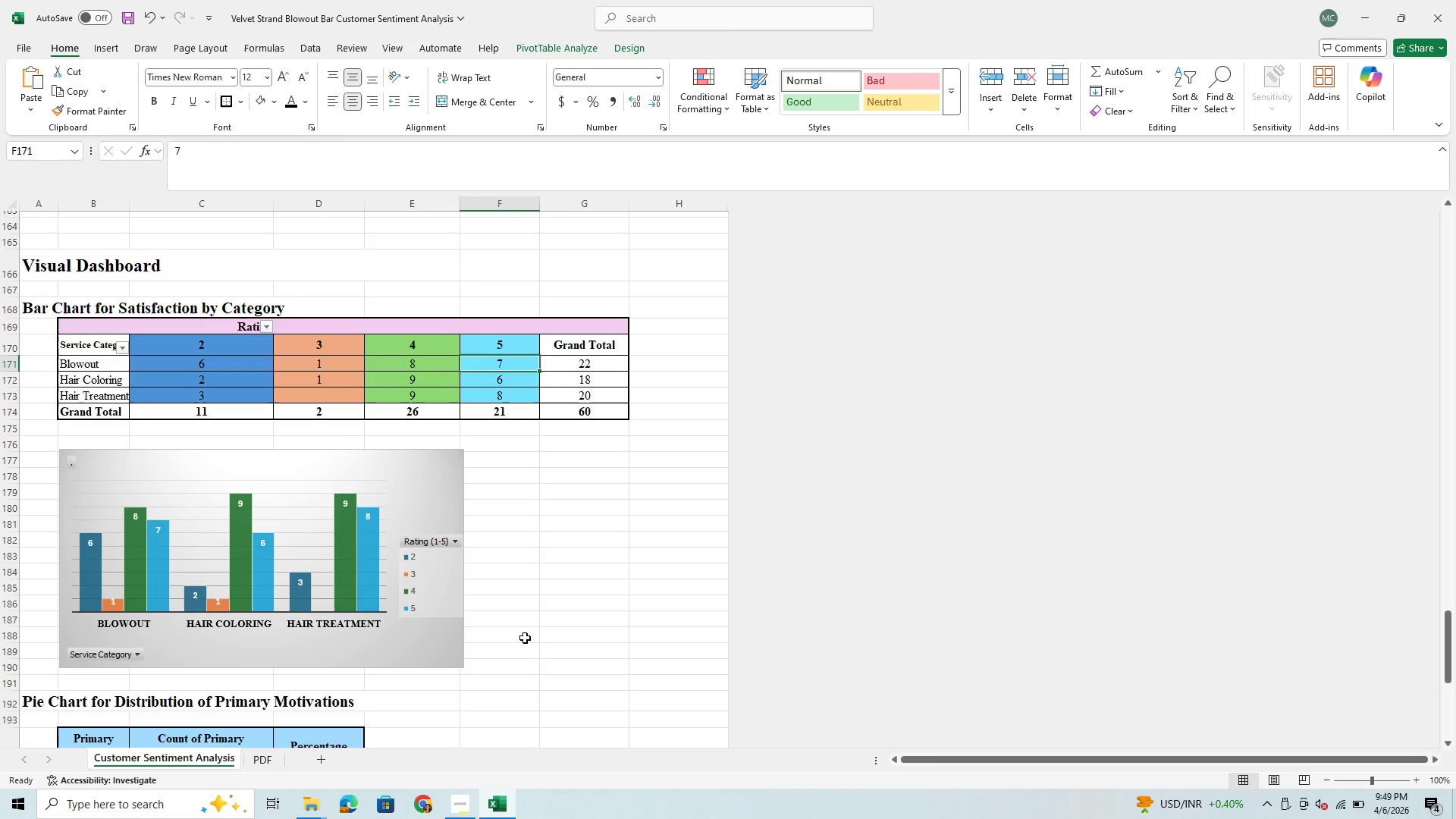 
scroll: coordinate [500, 633], scroll_direction: down, amount: 5.0
 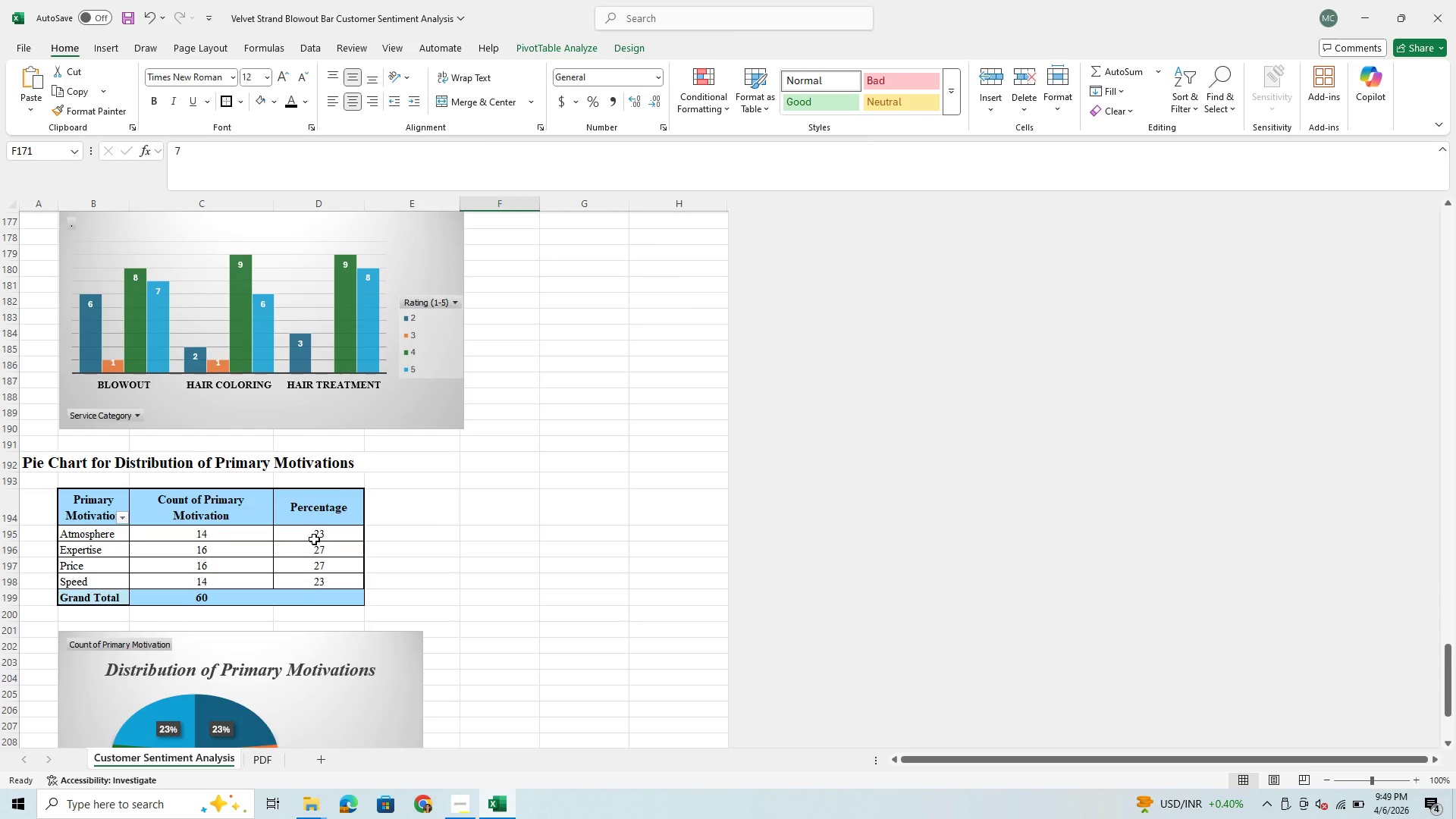 
left_click([317, 537])
 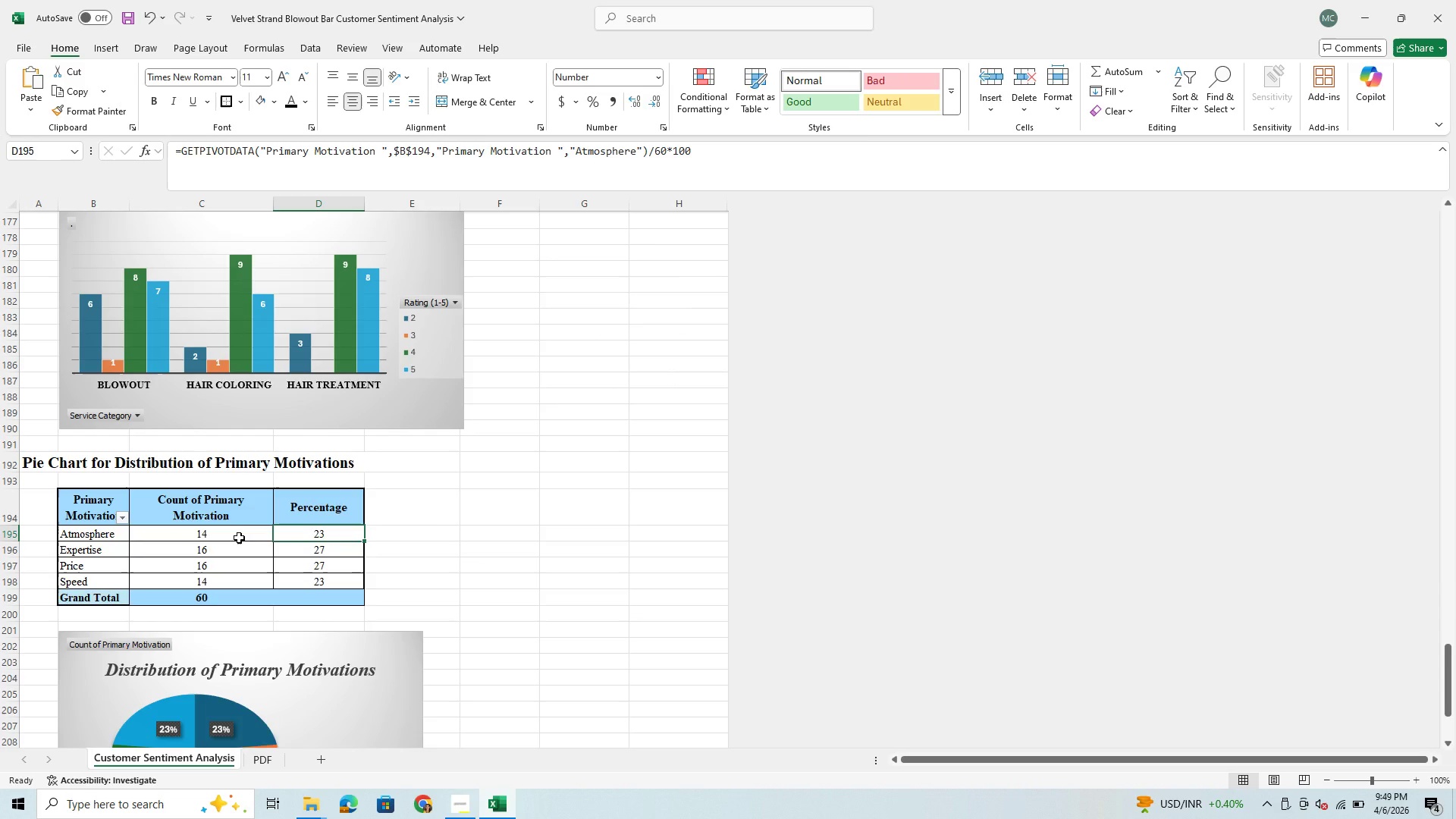 
left_click([239, 538])
 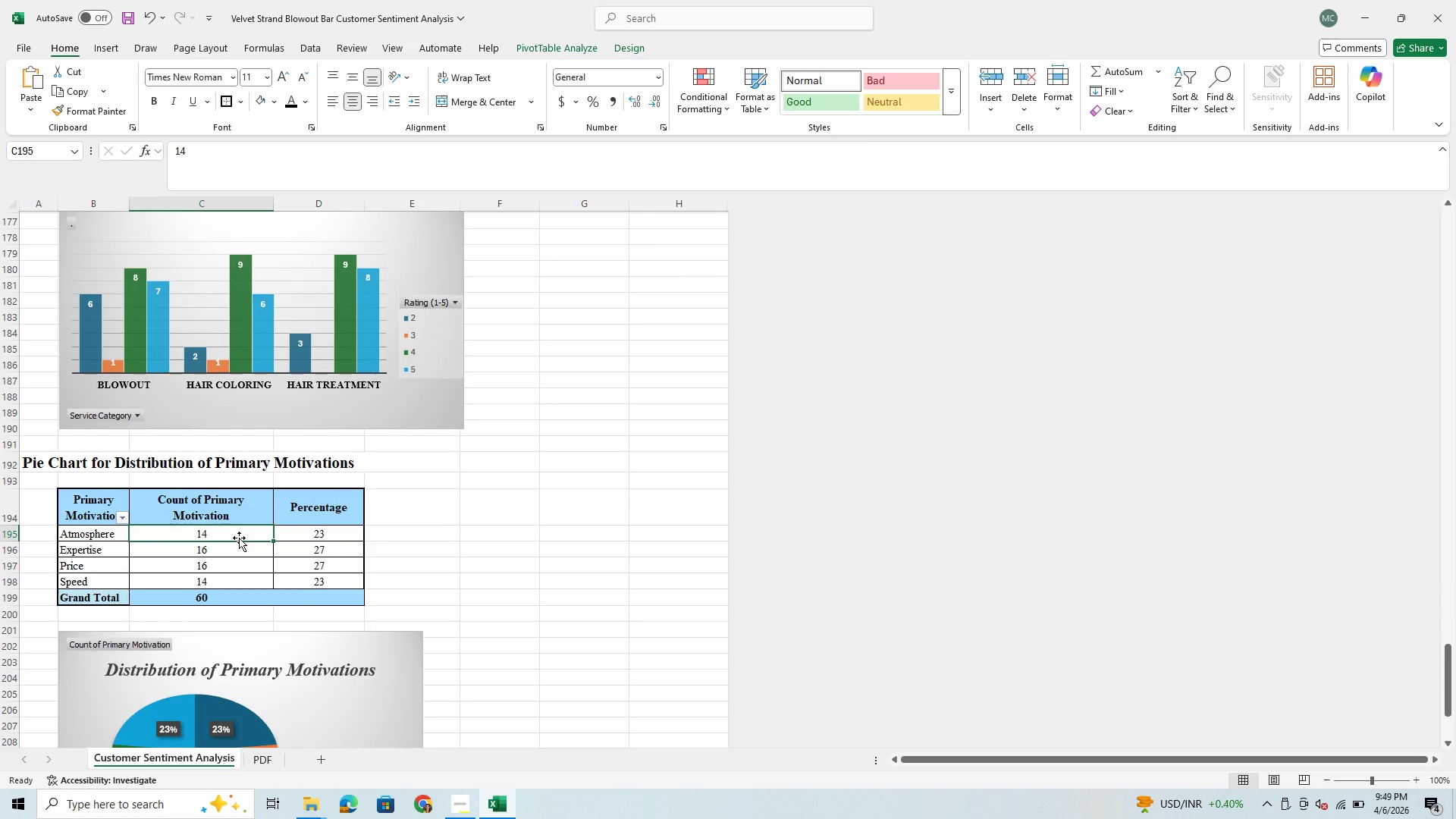 
type(15)
 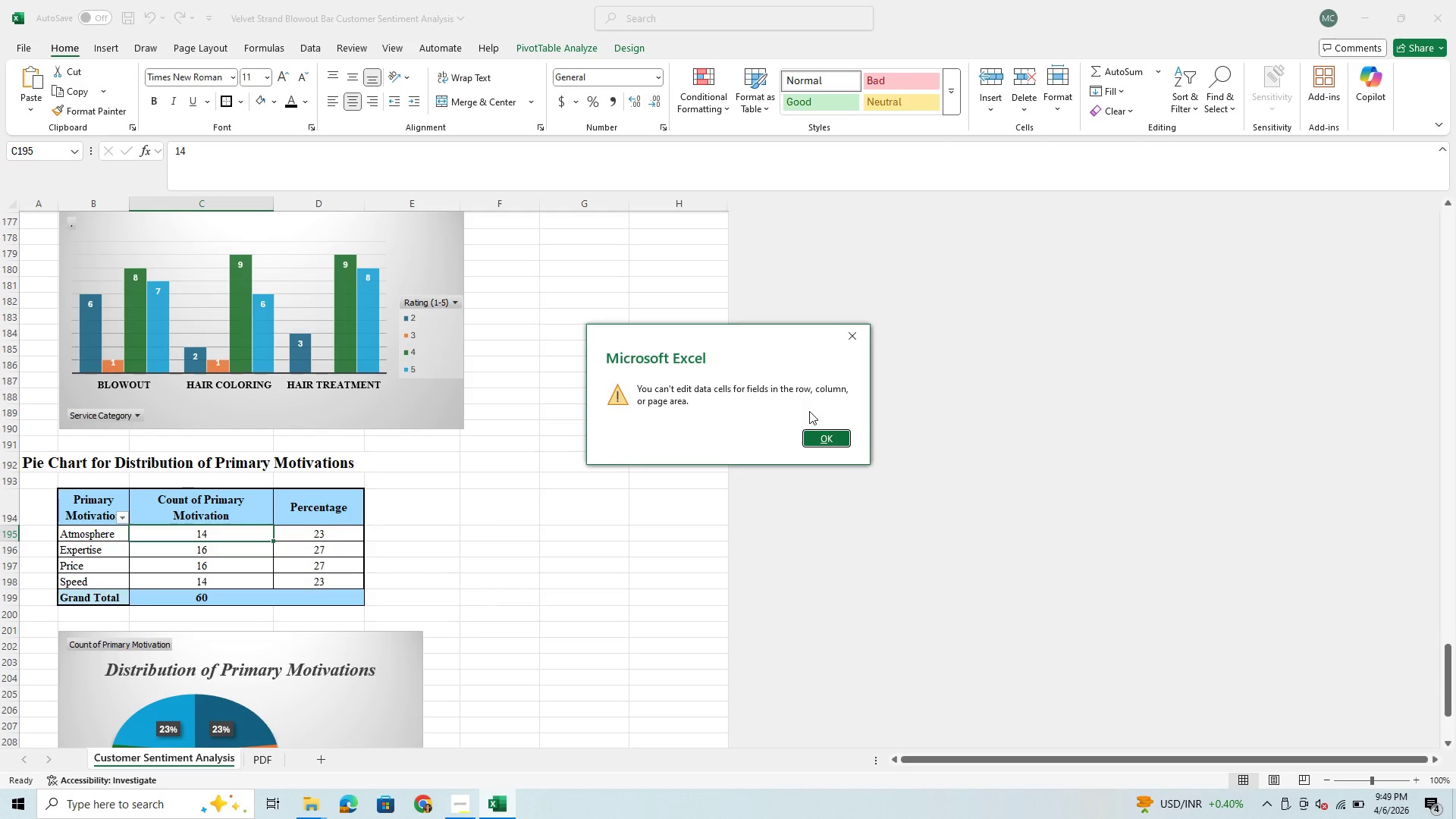 
left_click([825, 443])
 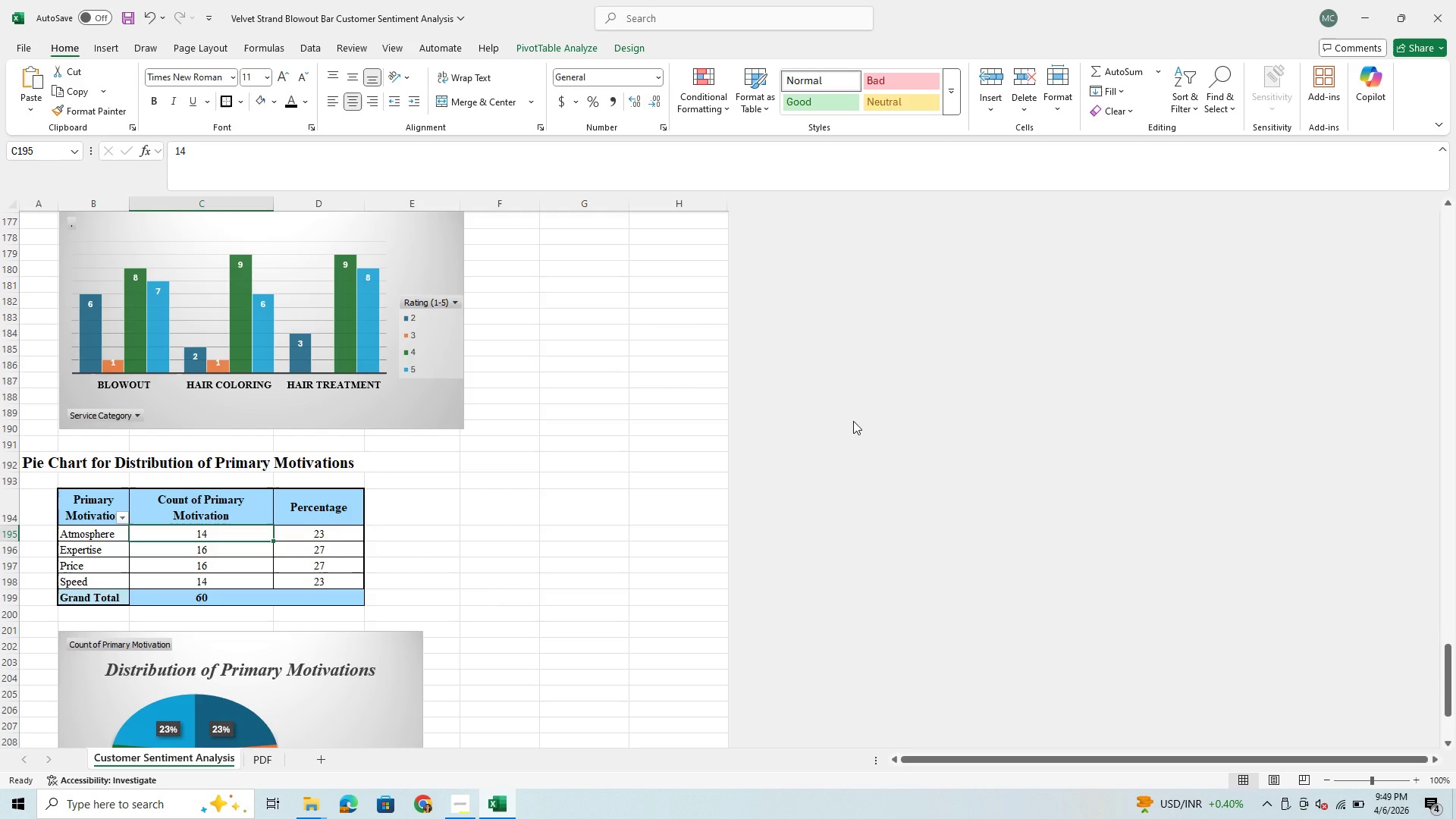 
wait(8.21)
 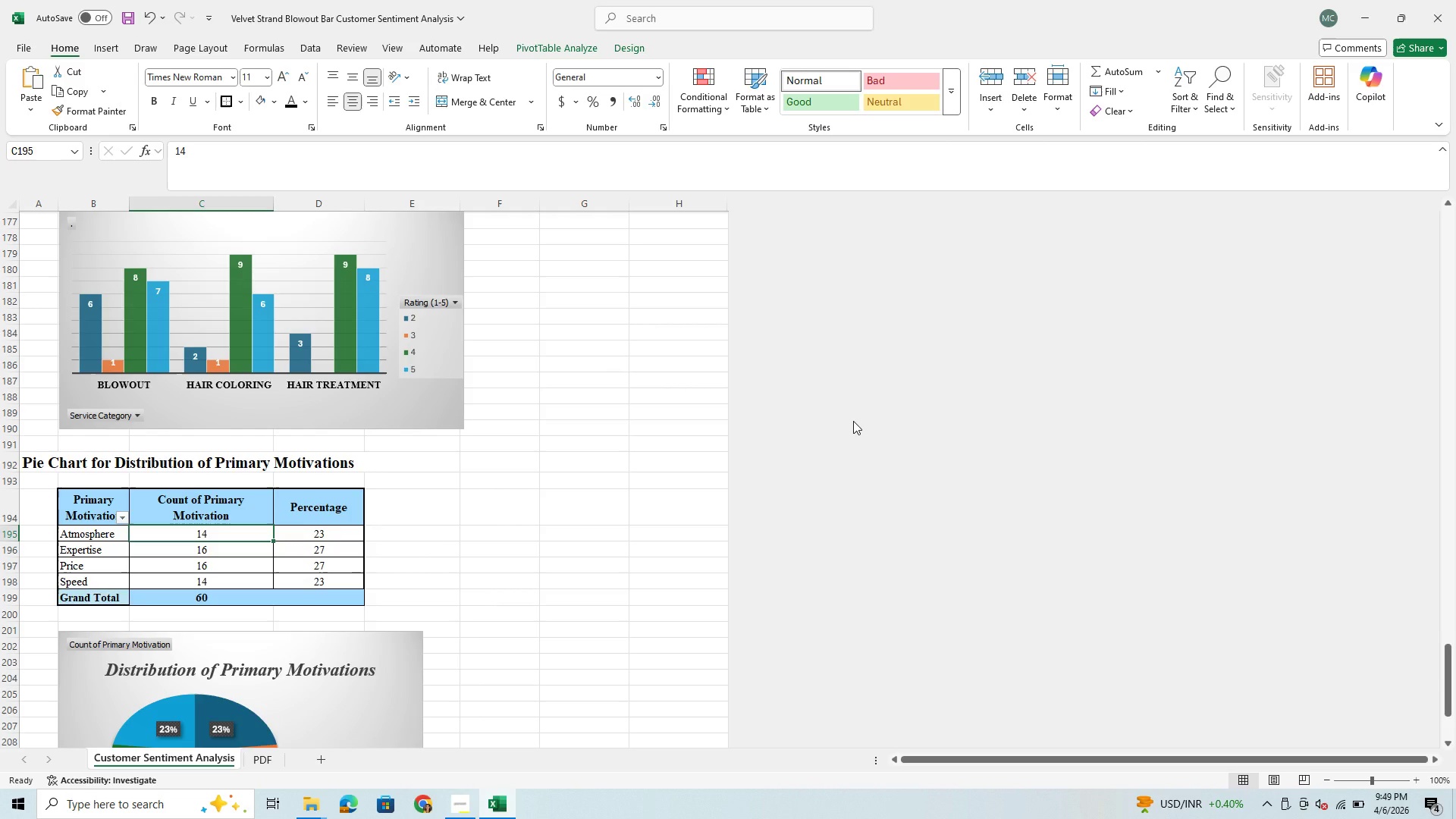 
mouse_move([466, 812])
 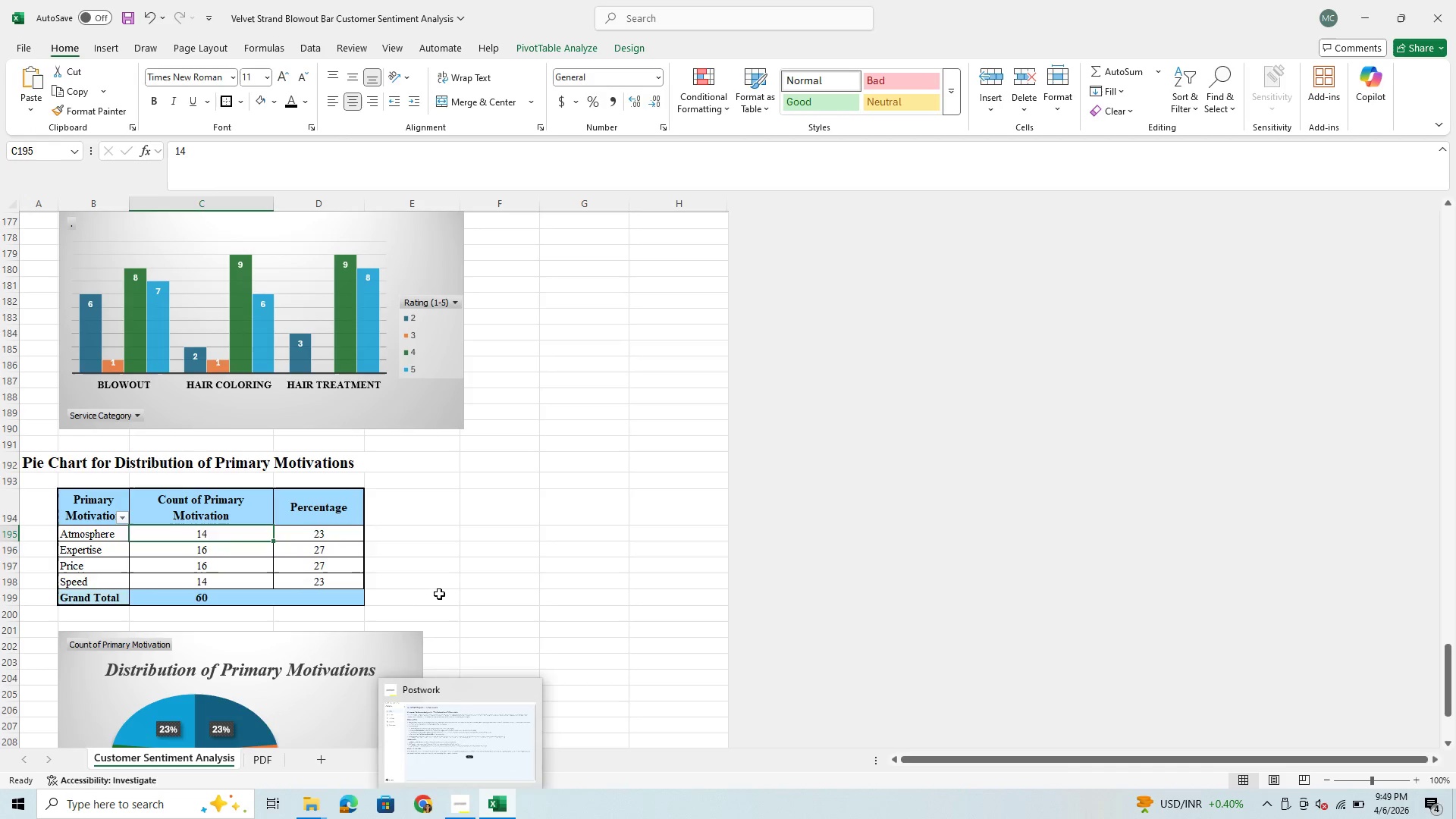 
left_click([325, 563])
 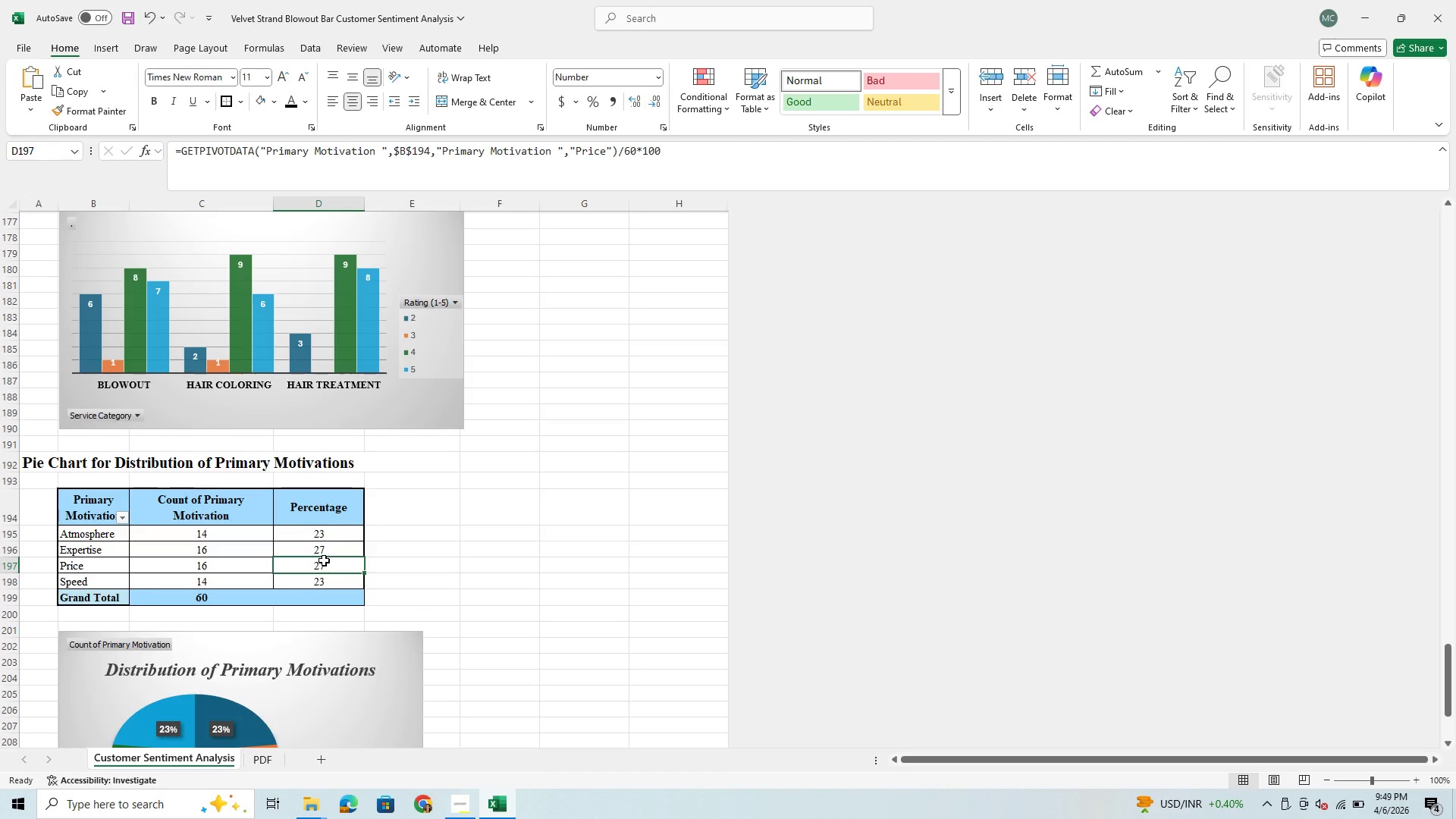 
left_click([329, 544])
 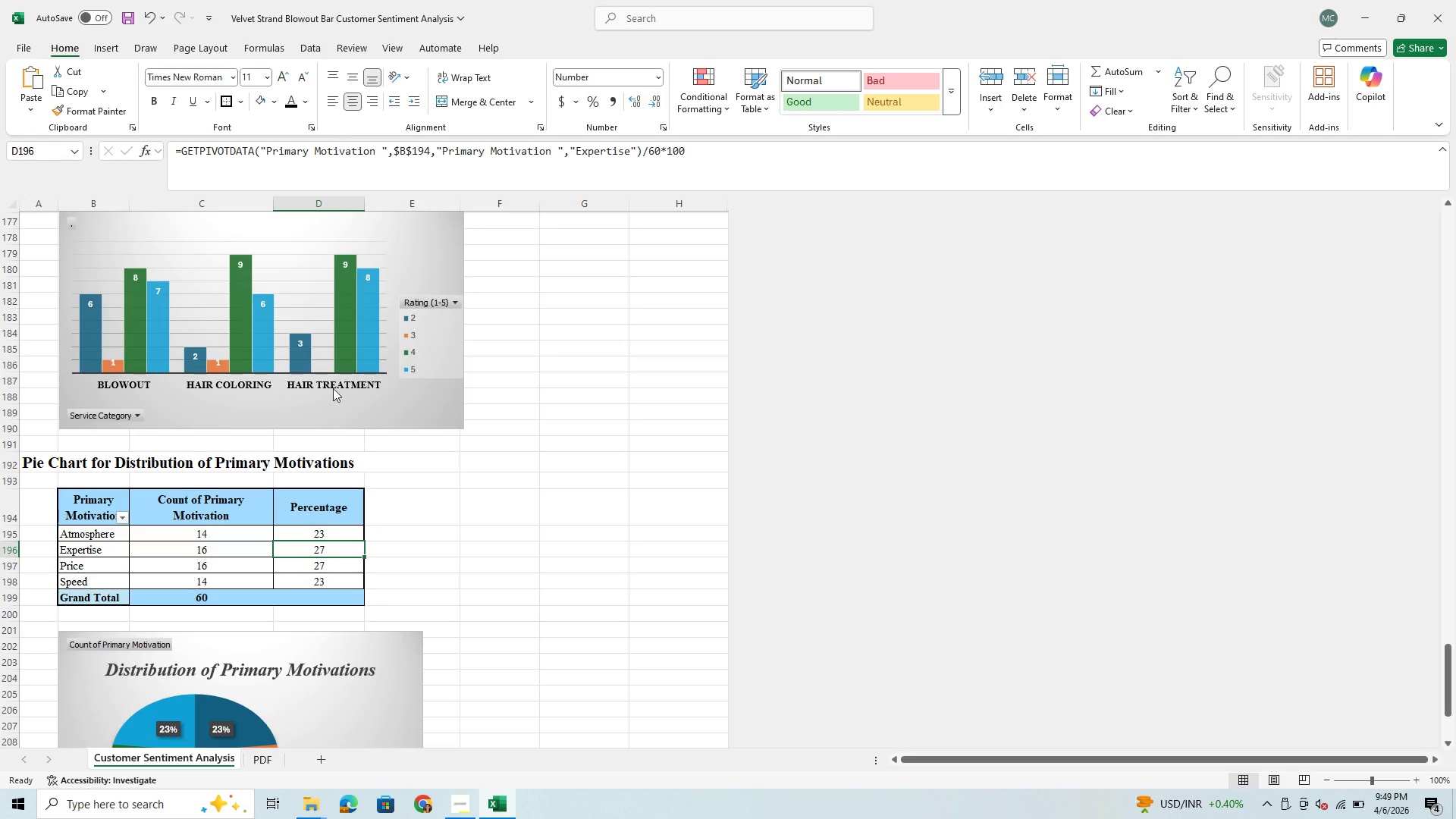 
left_click([325, 402])
 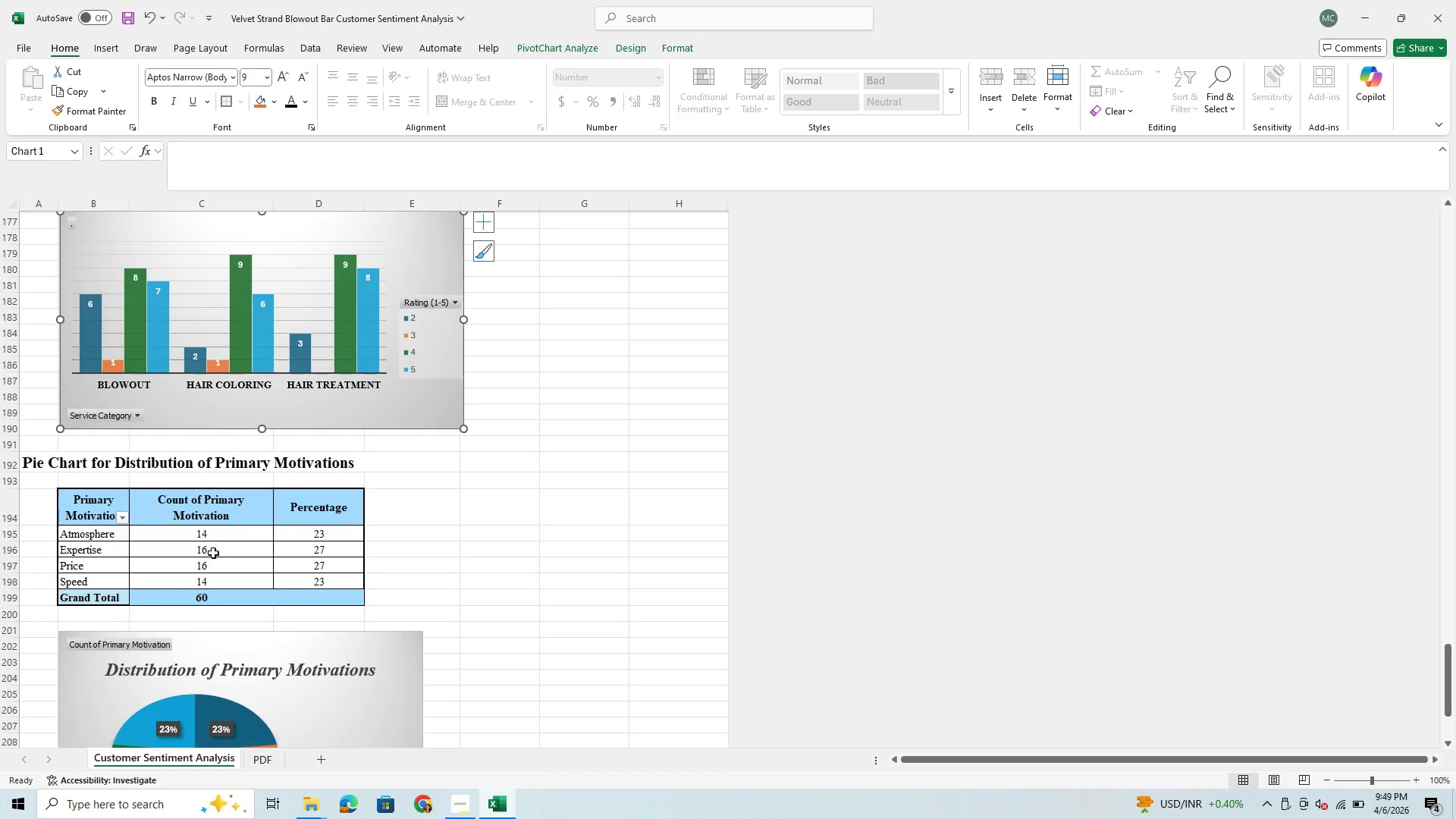 
scroll: coordinate [212, 561], scroll_direction: down, amount: 3.0
 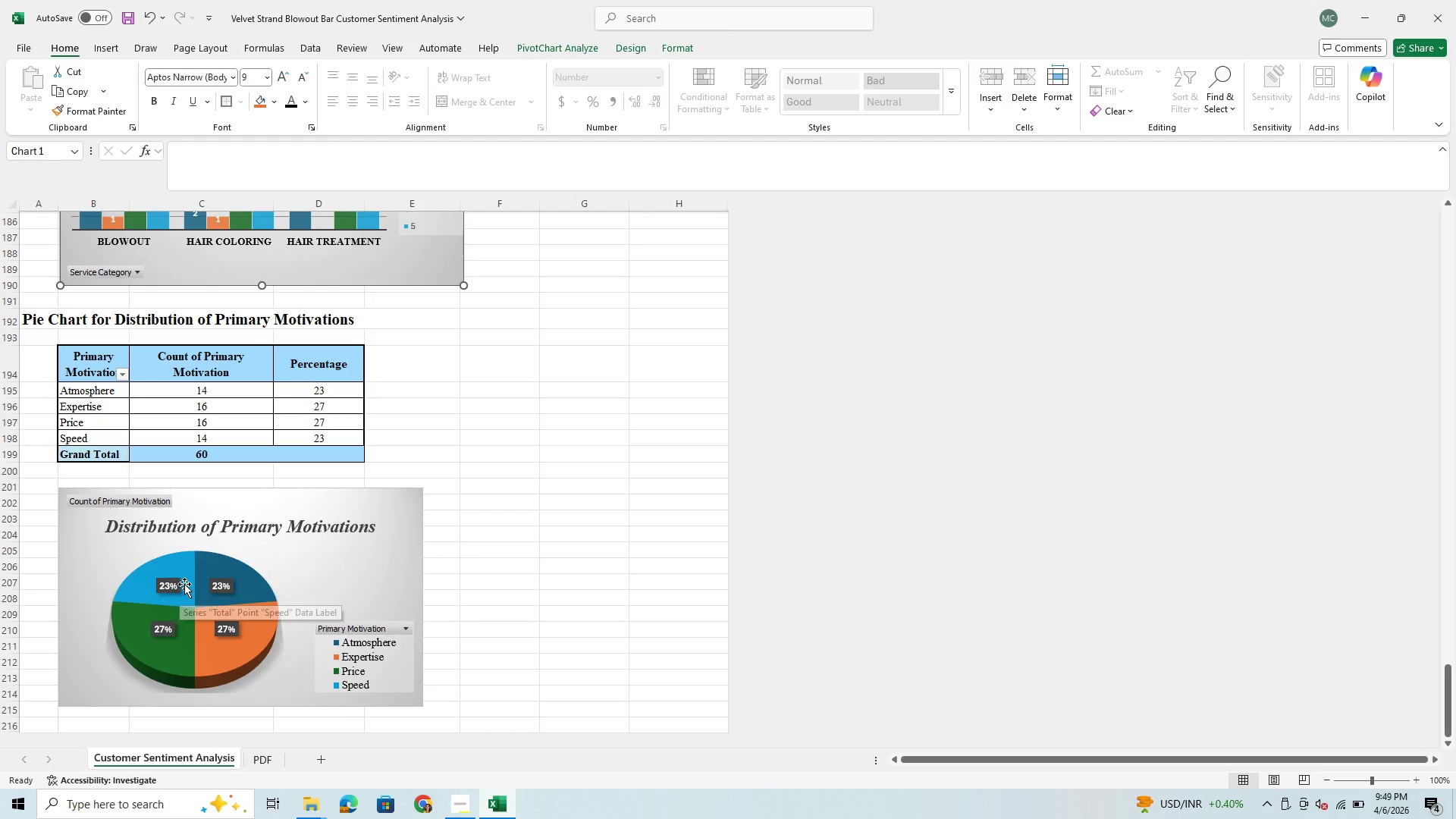 
scroll: coordinate [457, 423], scroll_direction: up, amount: 48.0
 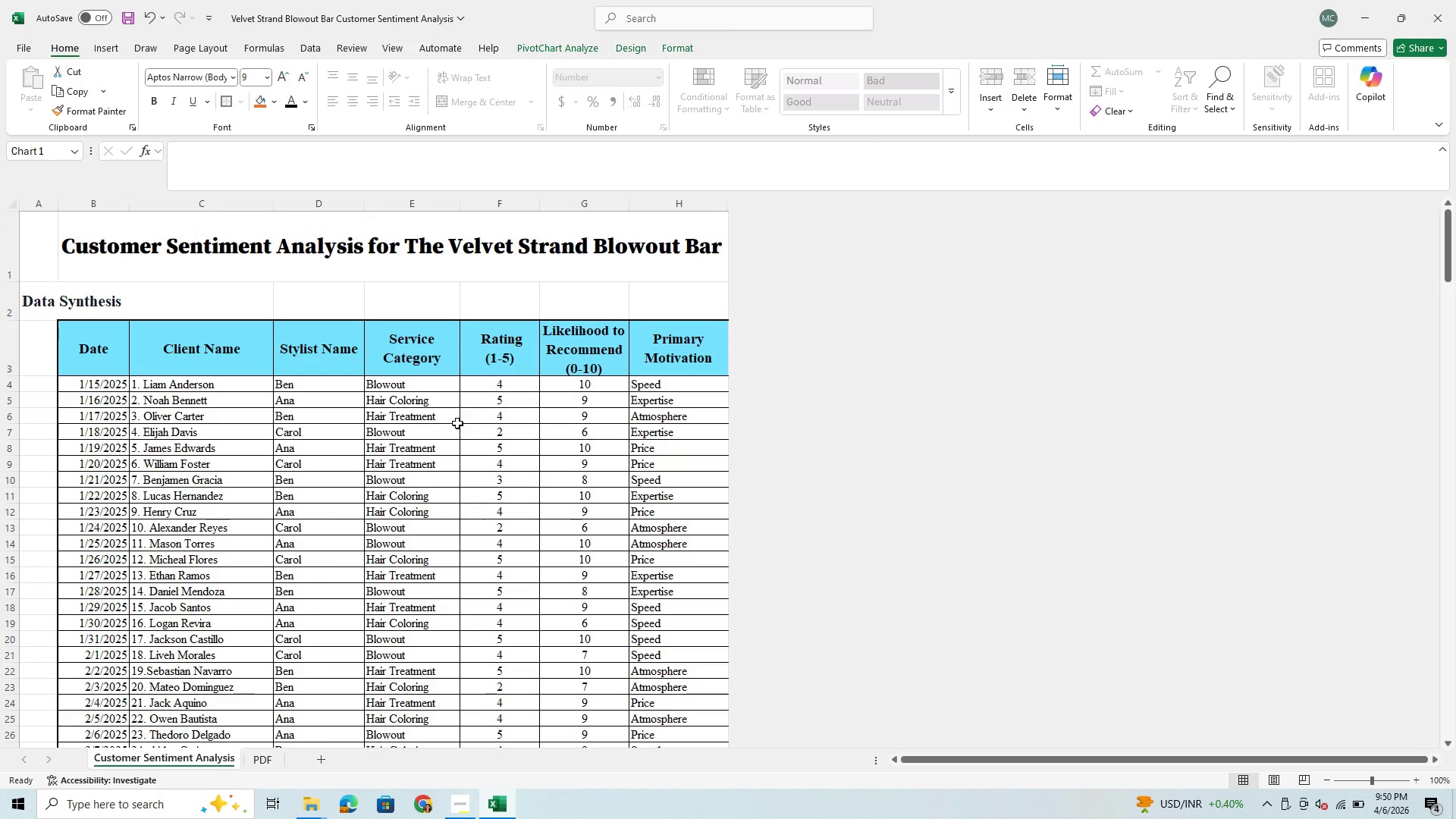 